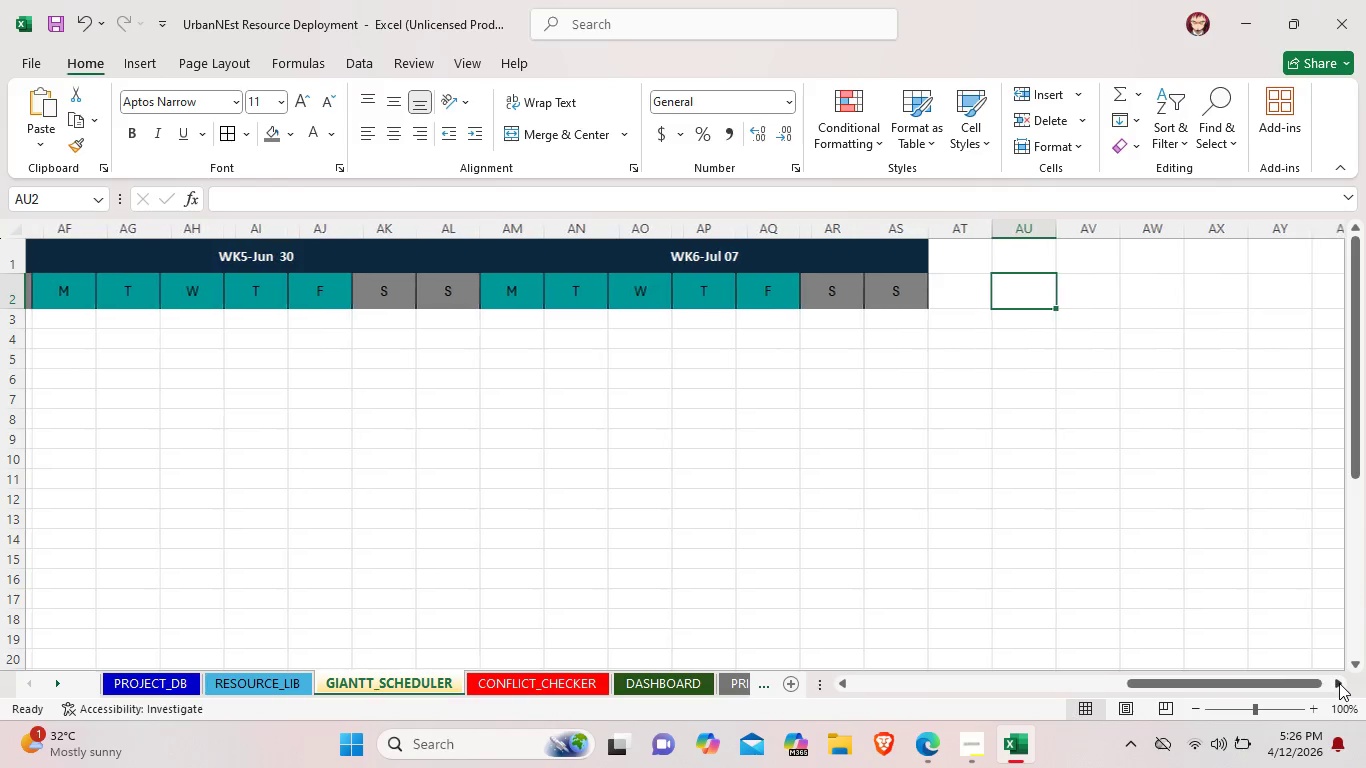 
triple_click([1339, 683])
 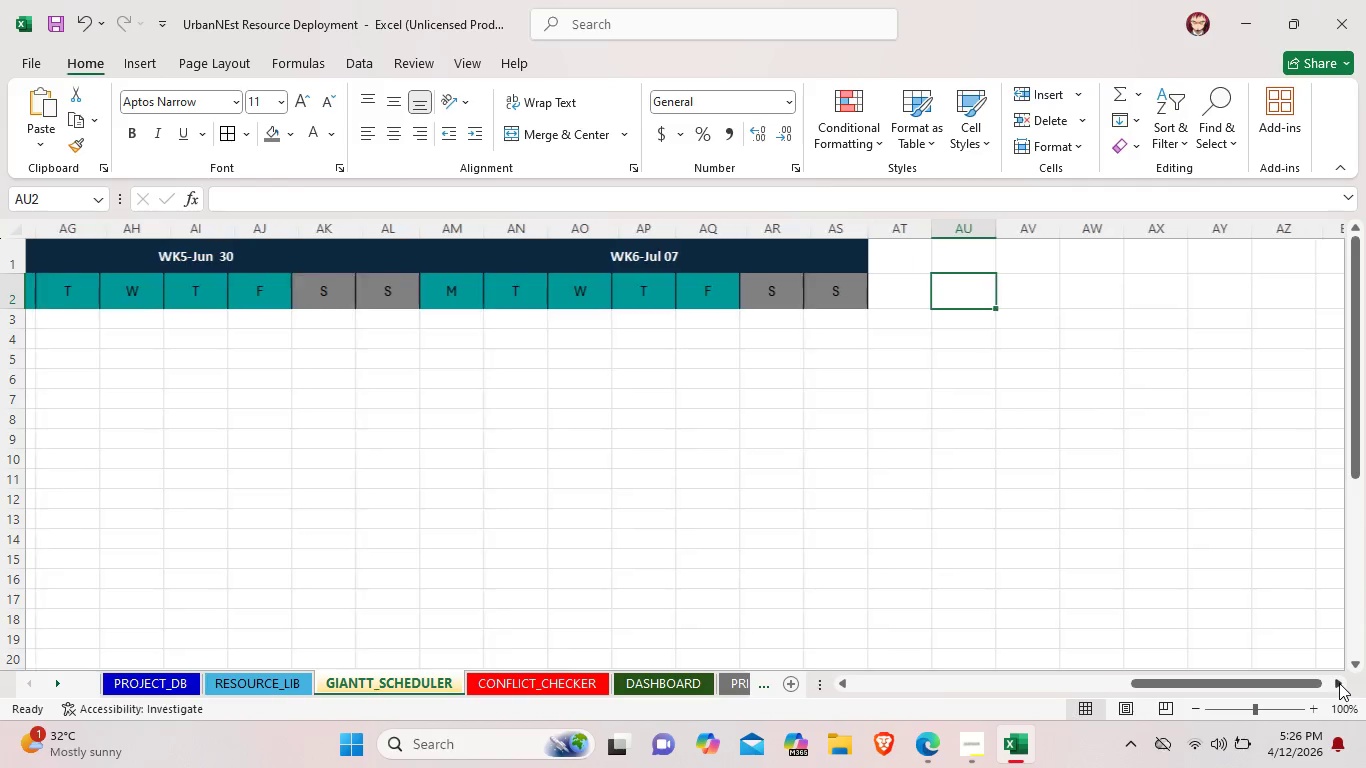 
triple_click([1339, 683])
 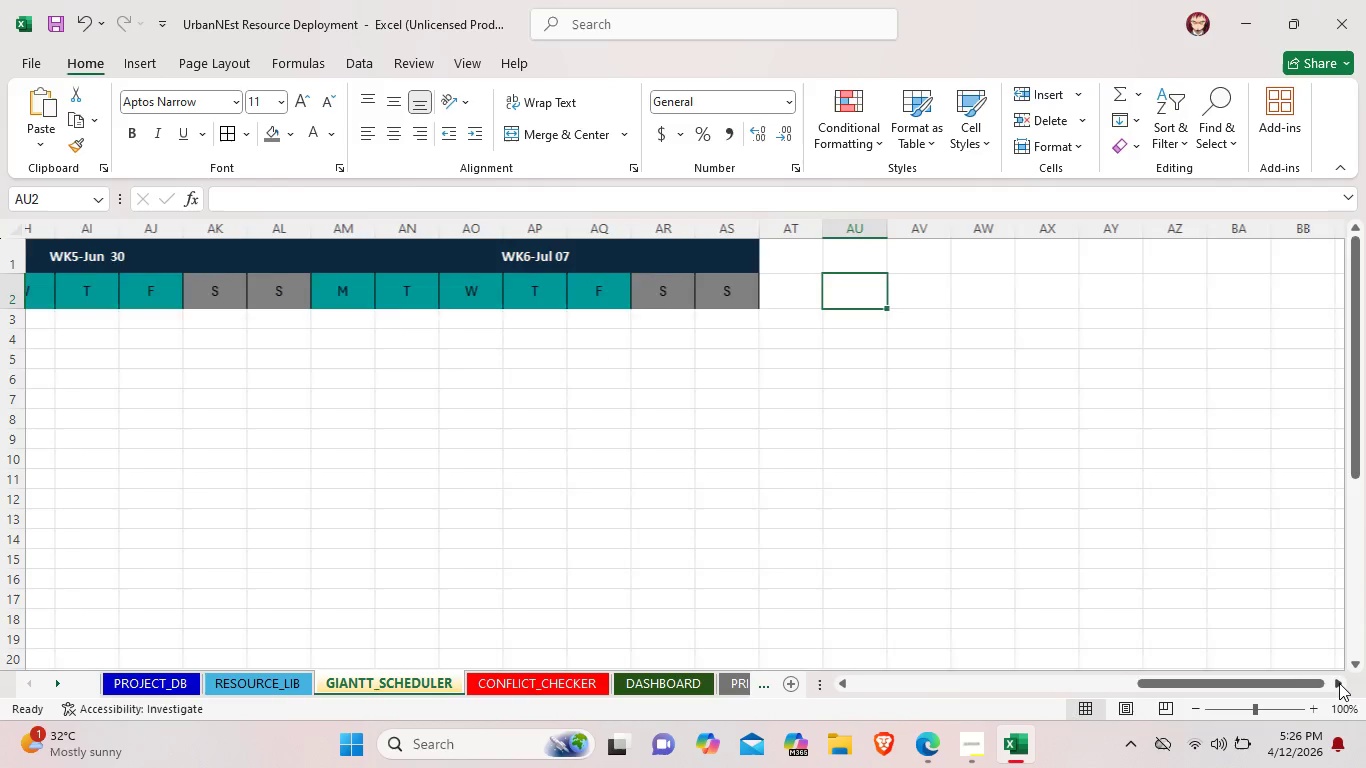 
triple_click([1339, 683])
 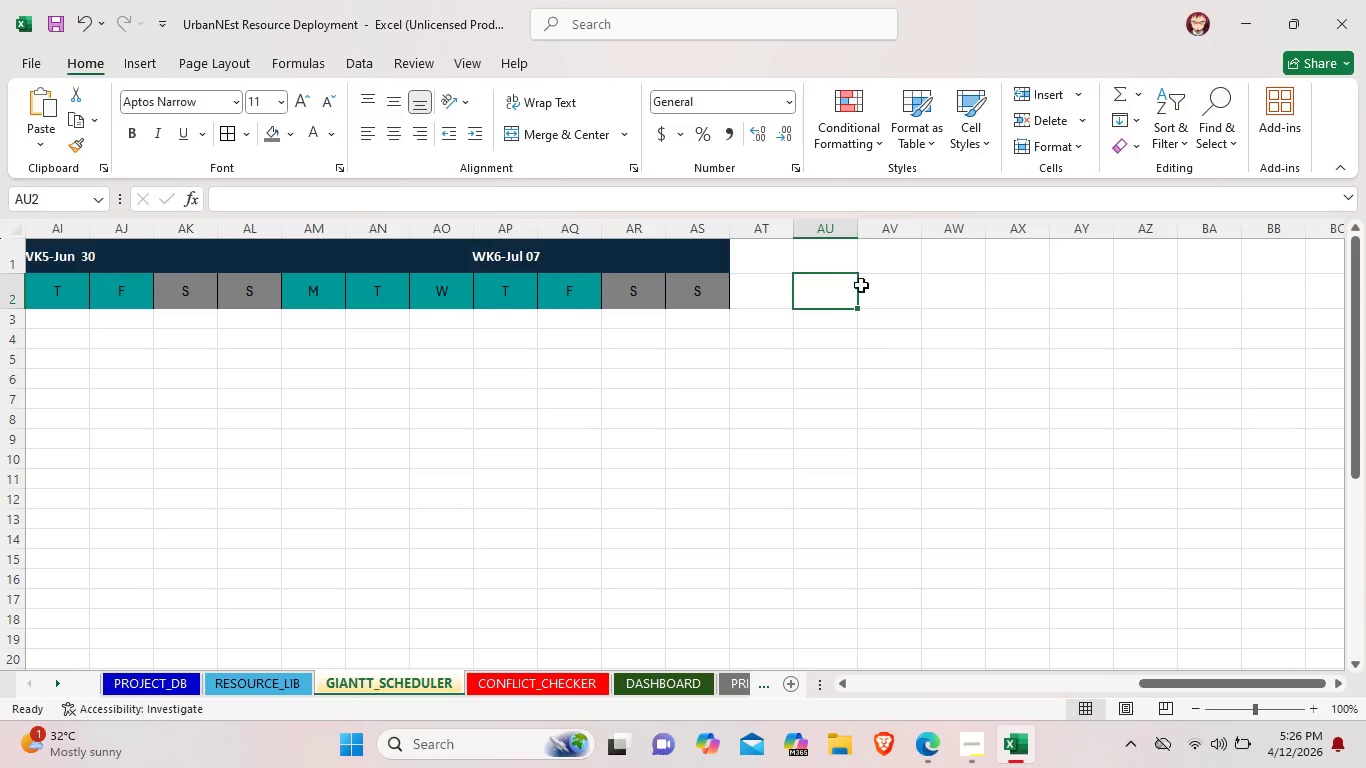 
left_click([847, 274])
 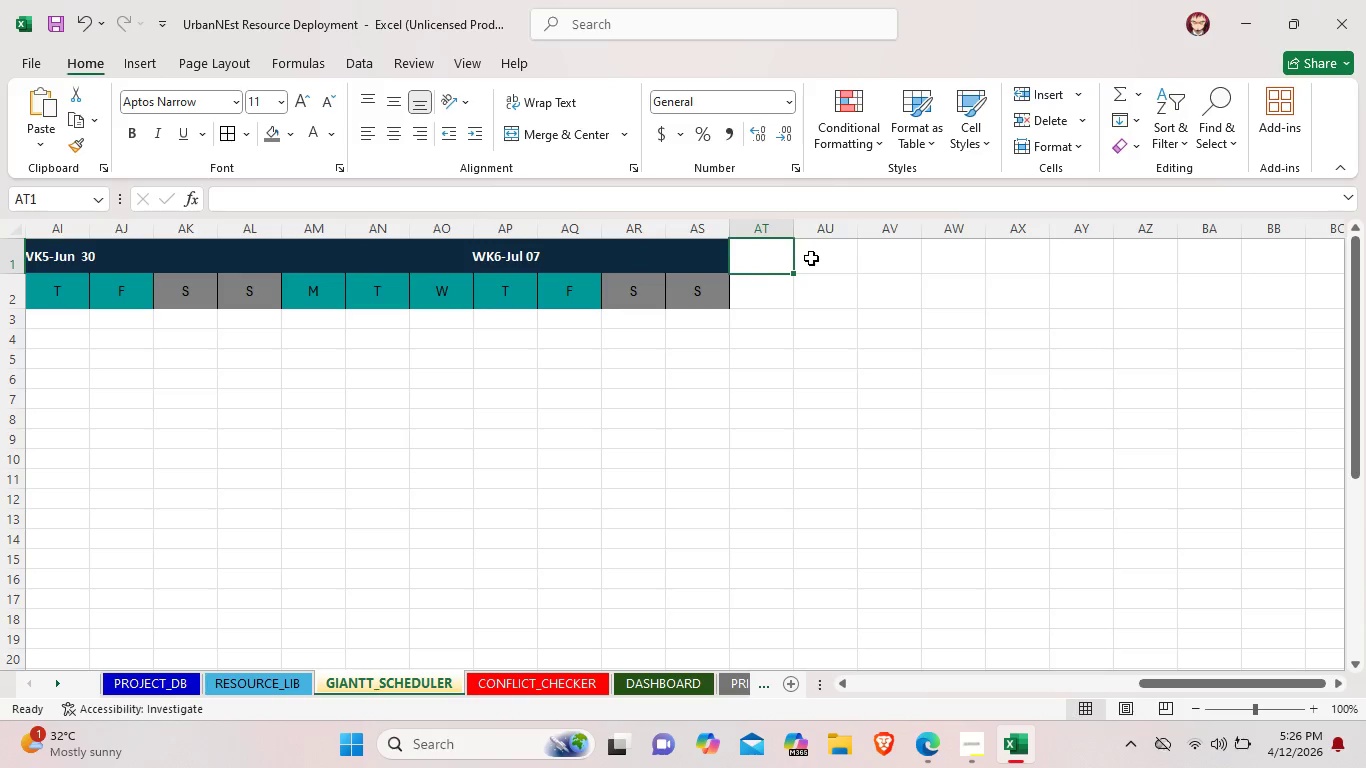 
double_click([811, 258])
 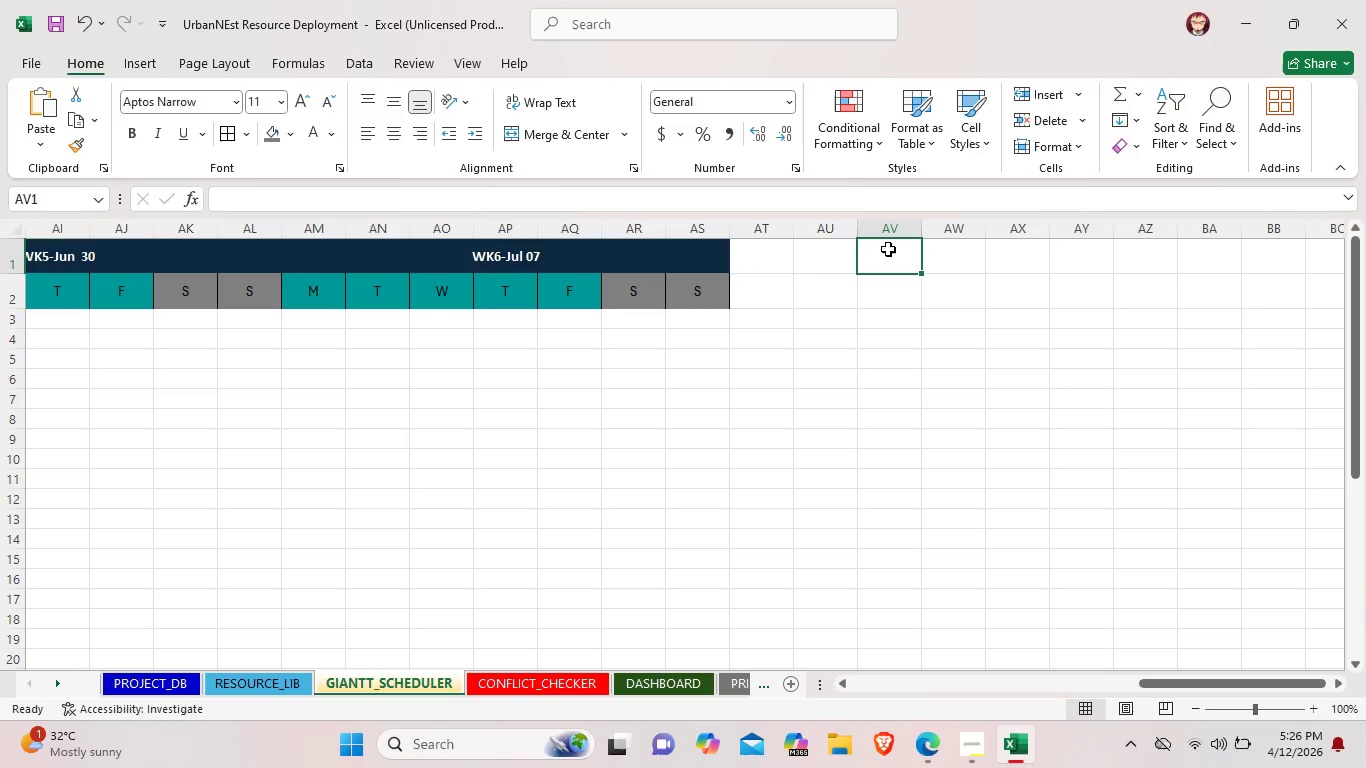 
triple_click([888, 249])
 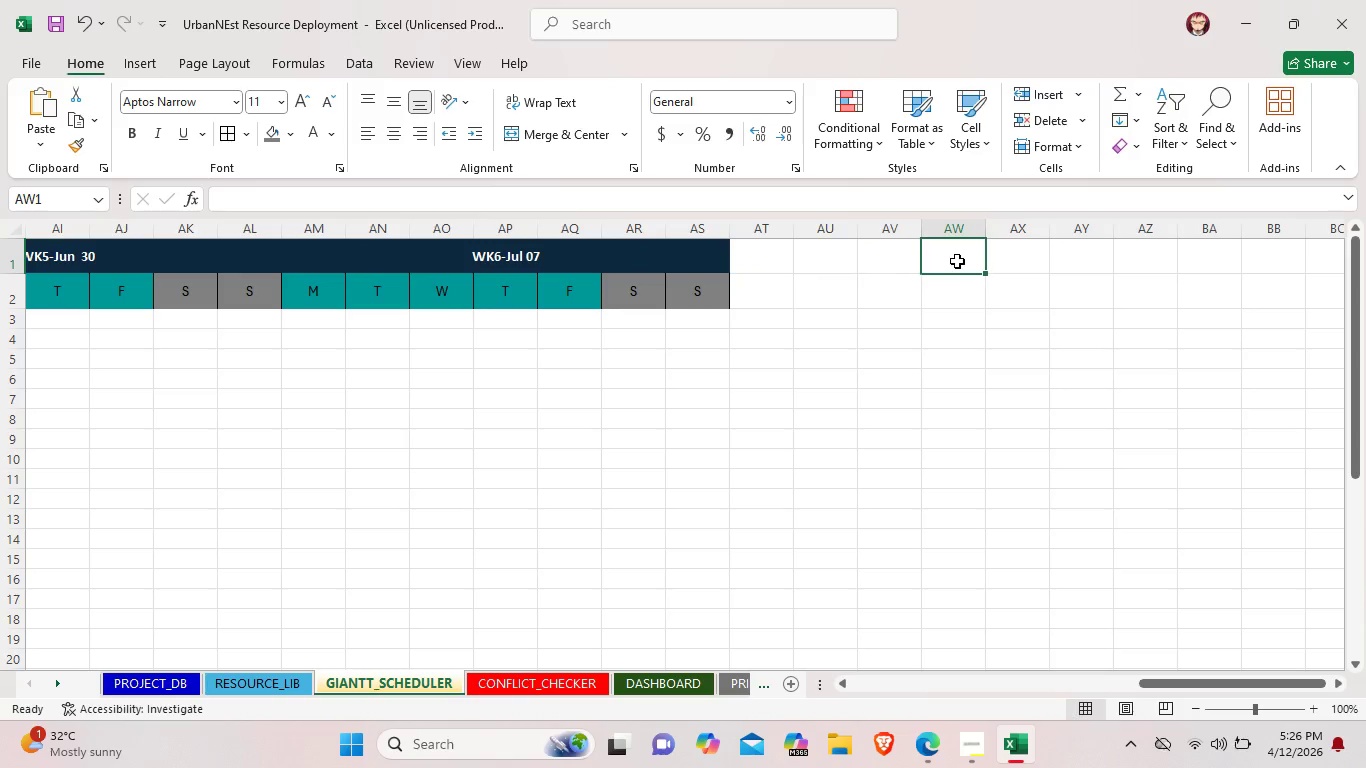 
triple_click([957, 261])
 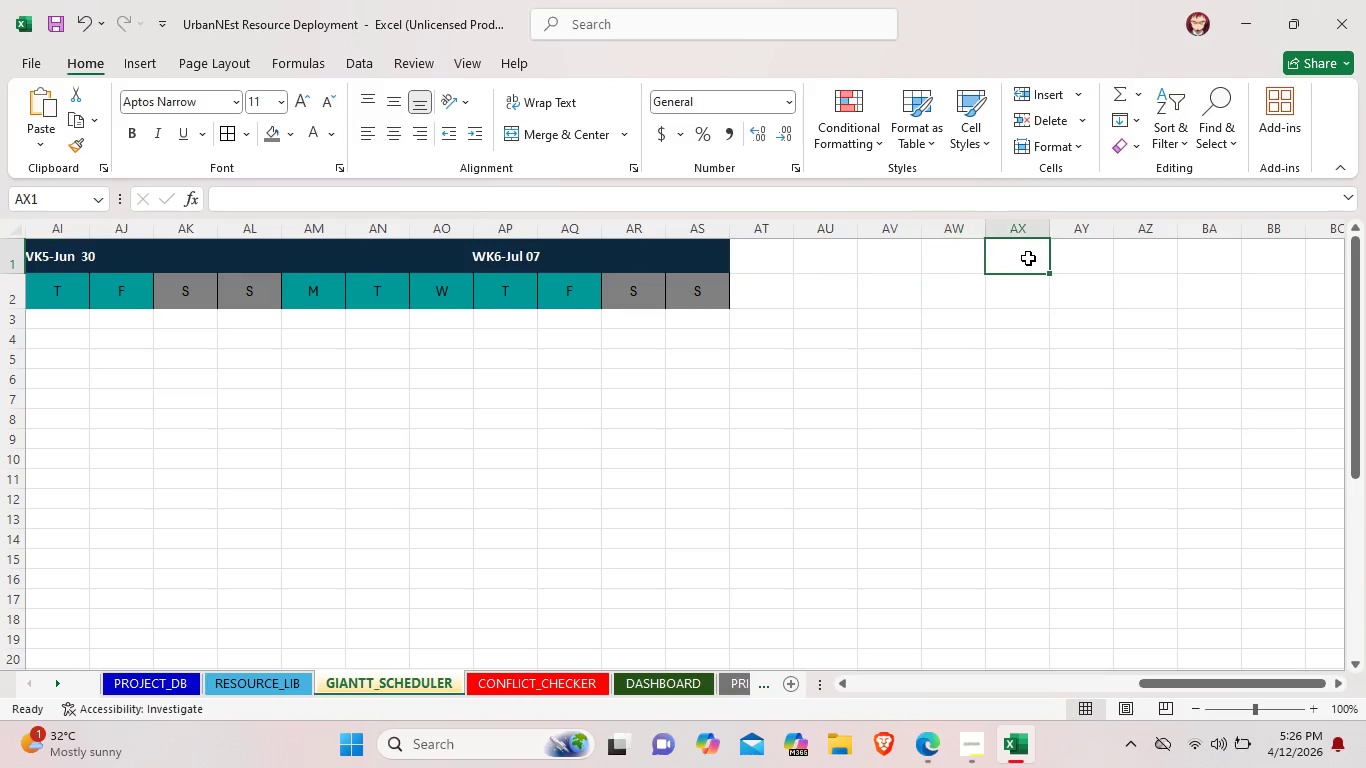 
triple_click([1028, 258])
 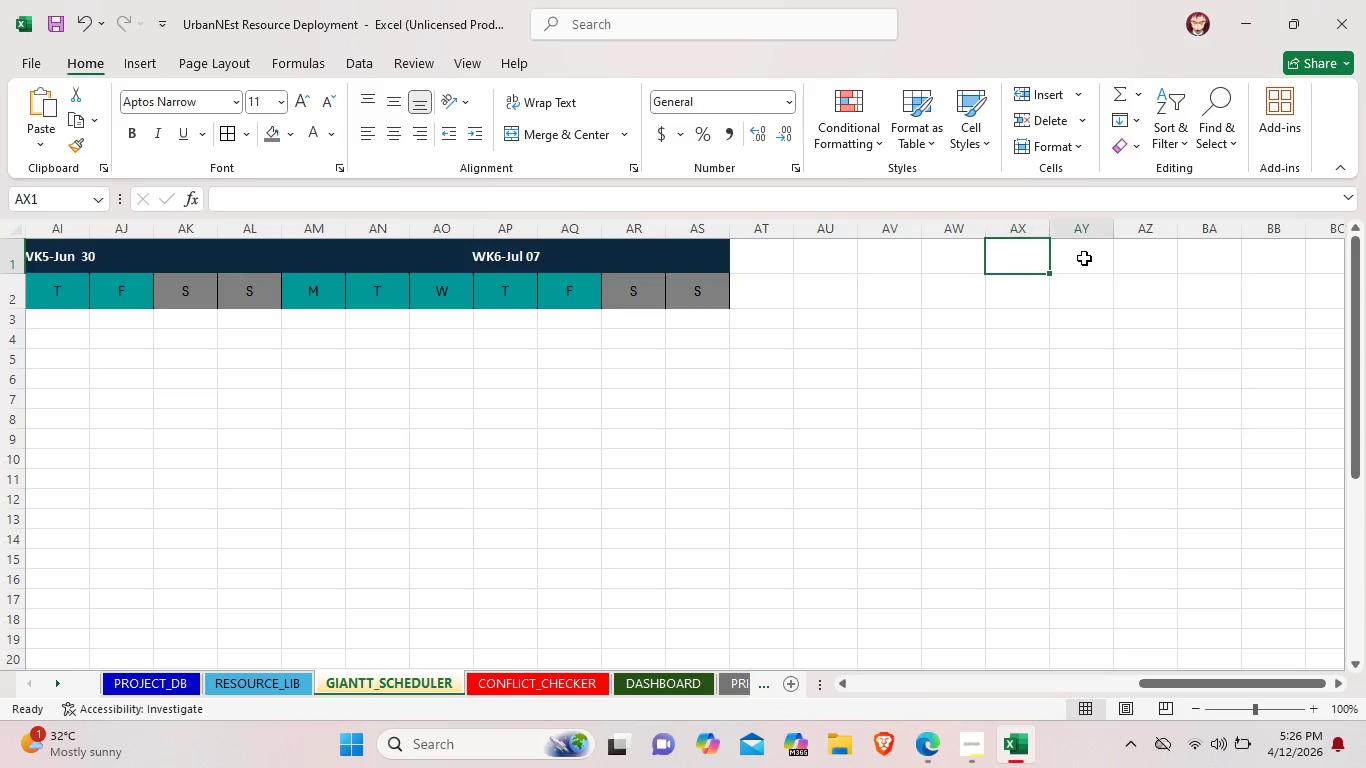 
triple_click([1084, 258])
 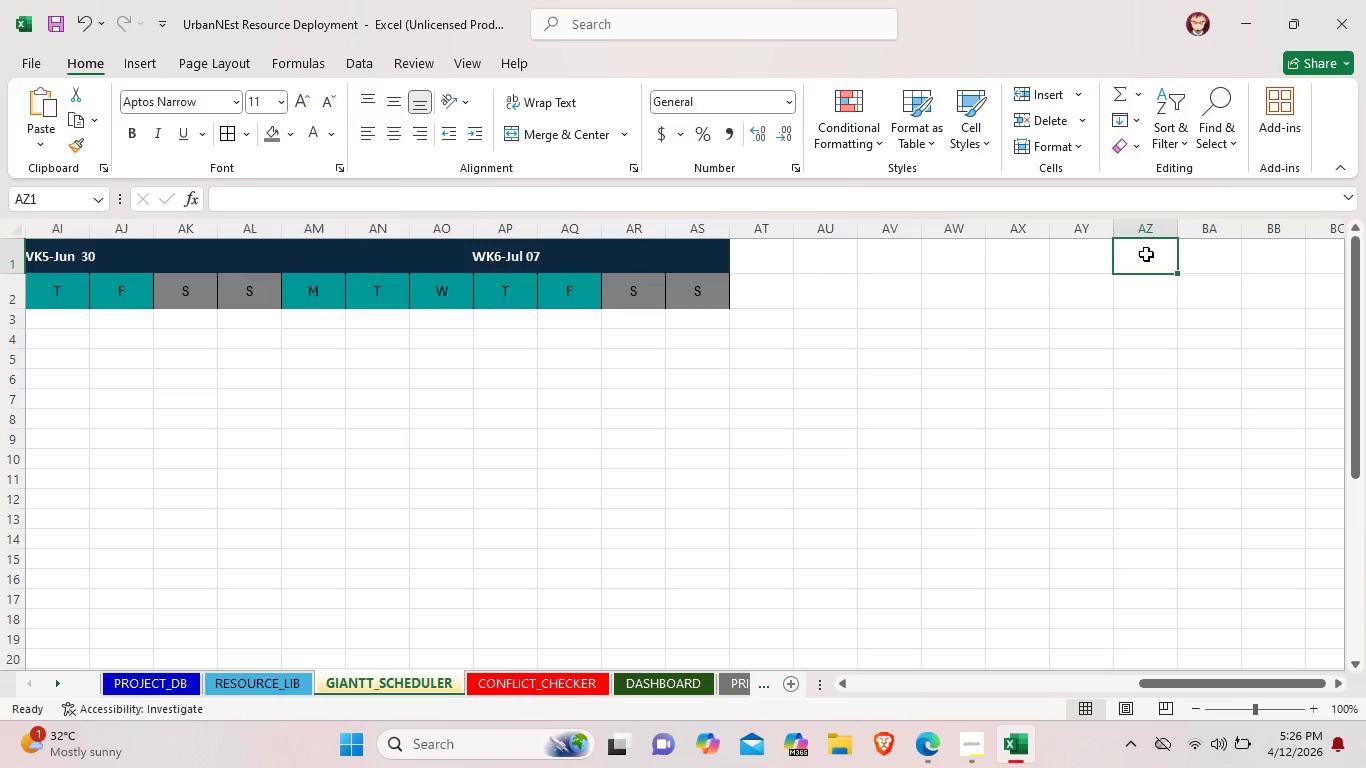 
left_click_drag(start_coordinate=[1146, 254], to_coordinate=[789, 256])
 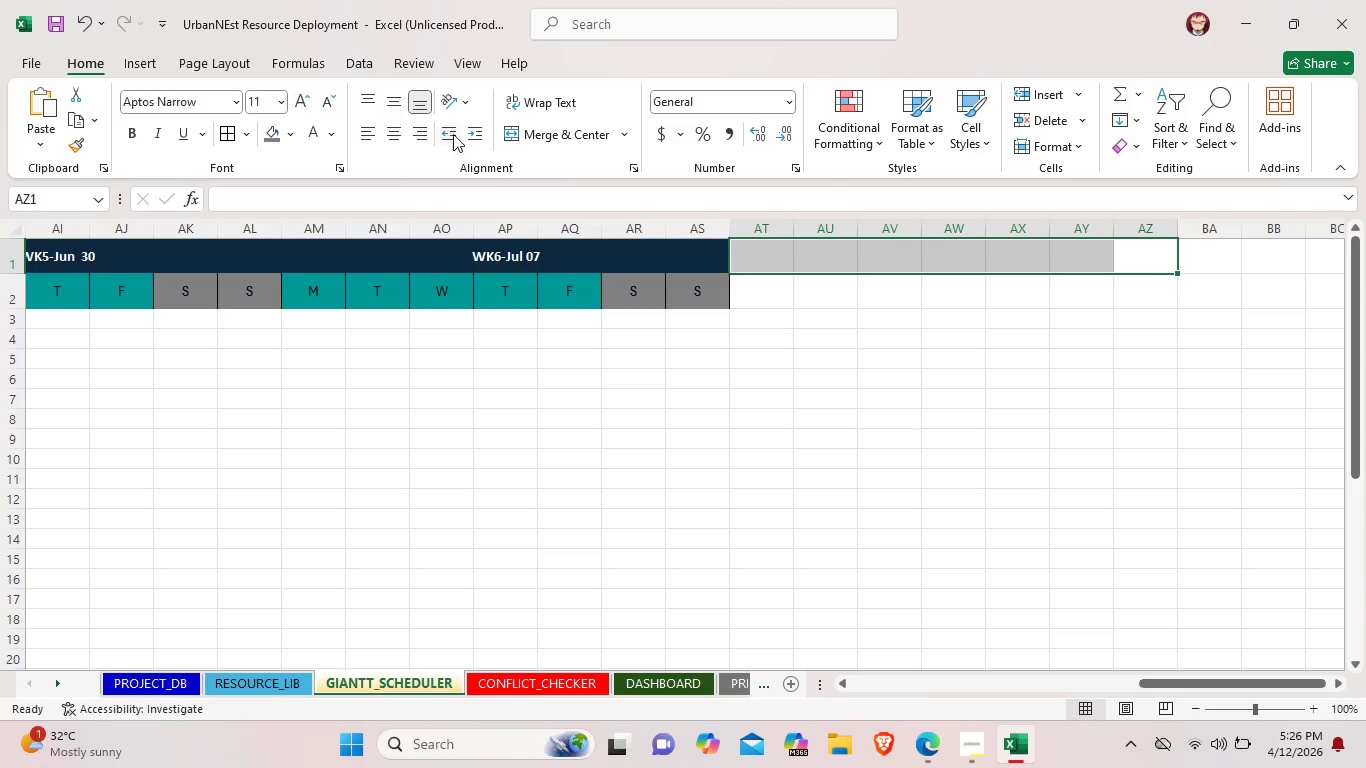 
left_click([517, 137])
 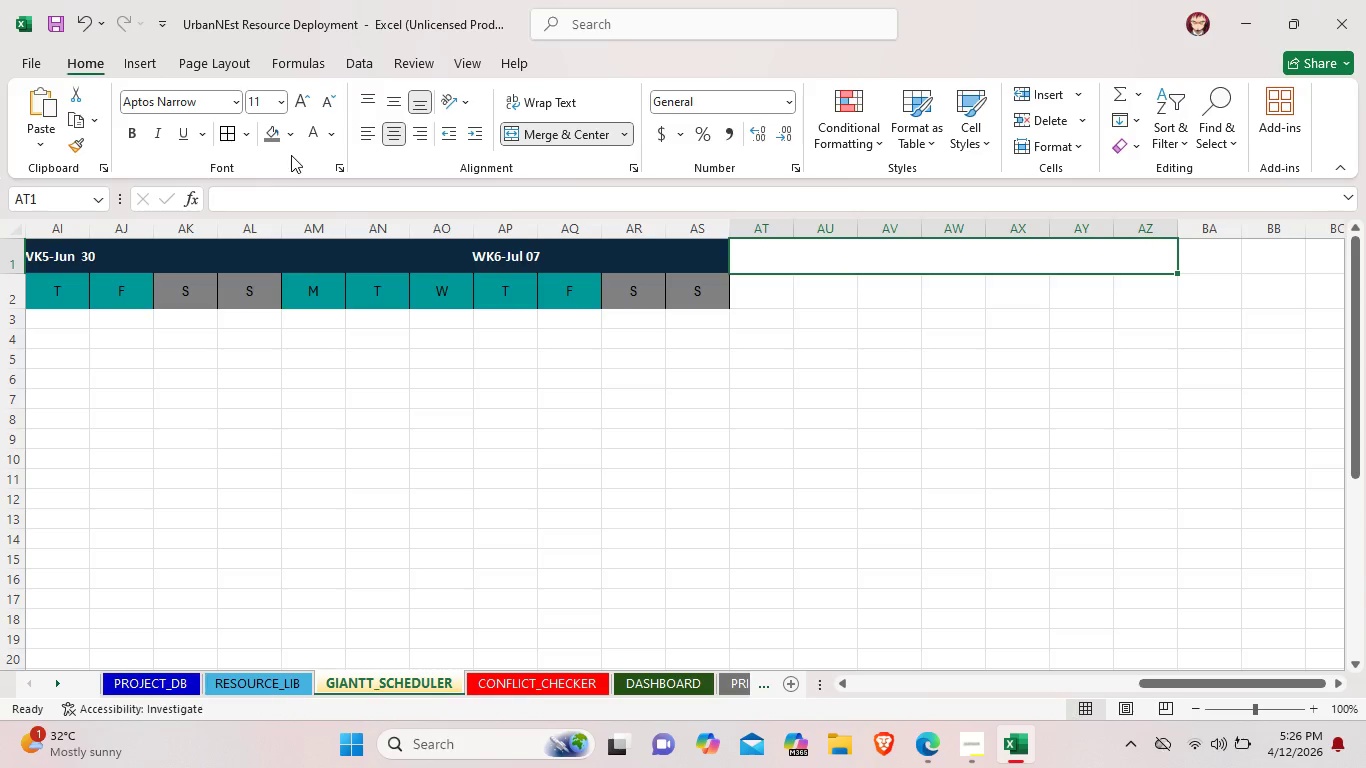 
left_click([293, 140])
 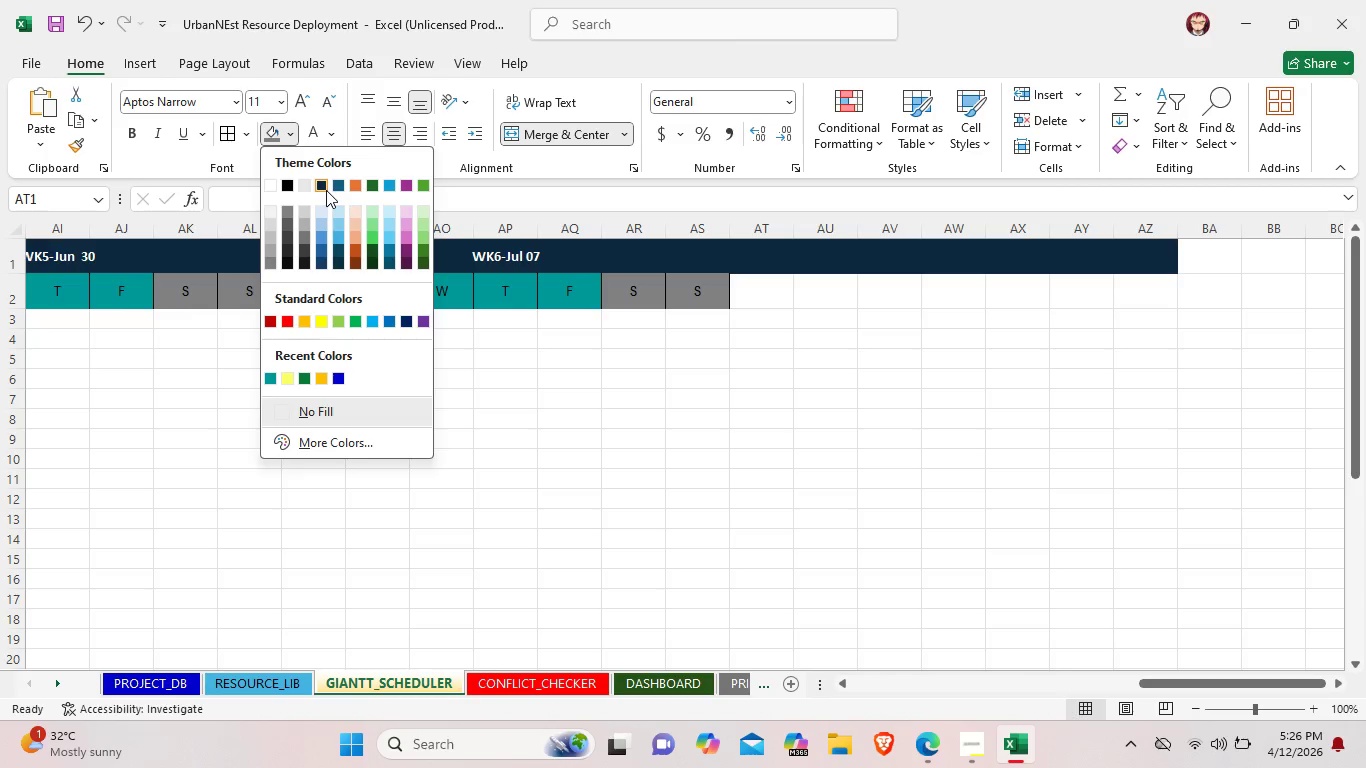 
left_click([327, 190])
 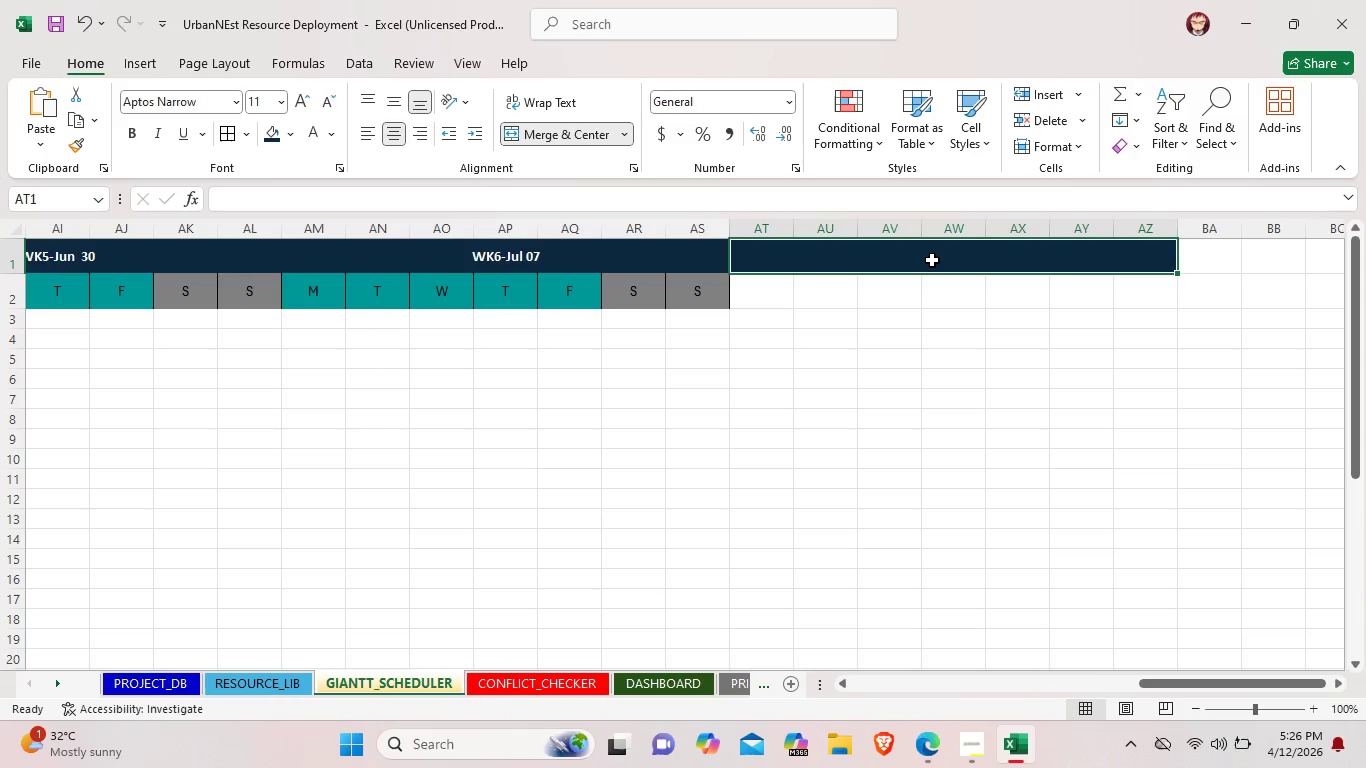 
double_click([932, 260])
 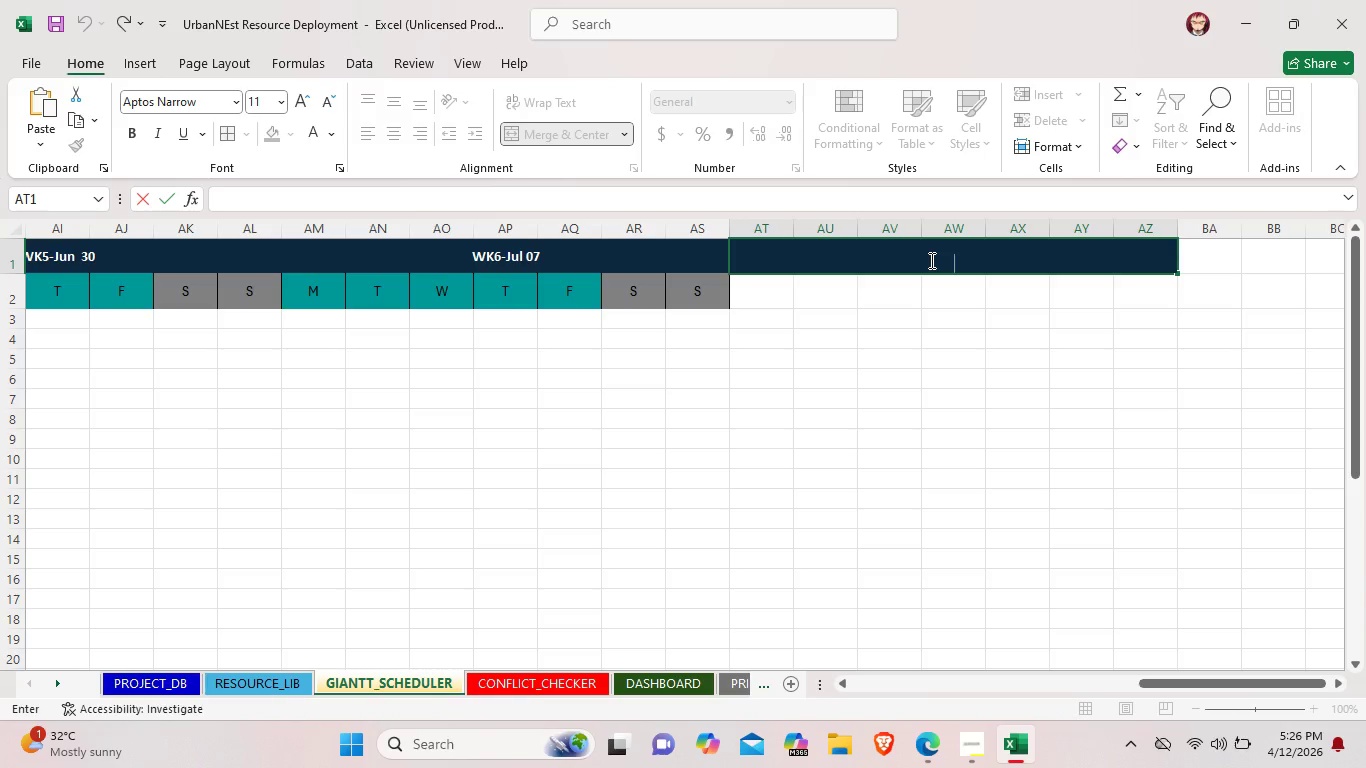 
type(WK)
 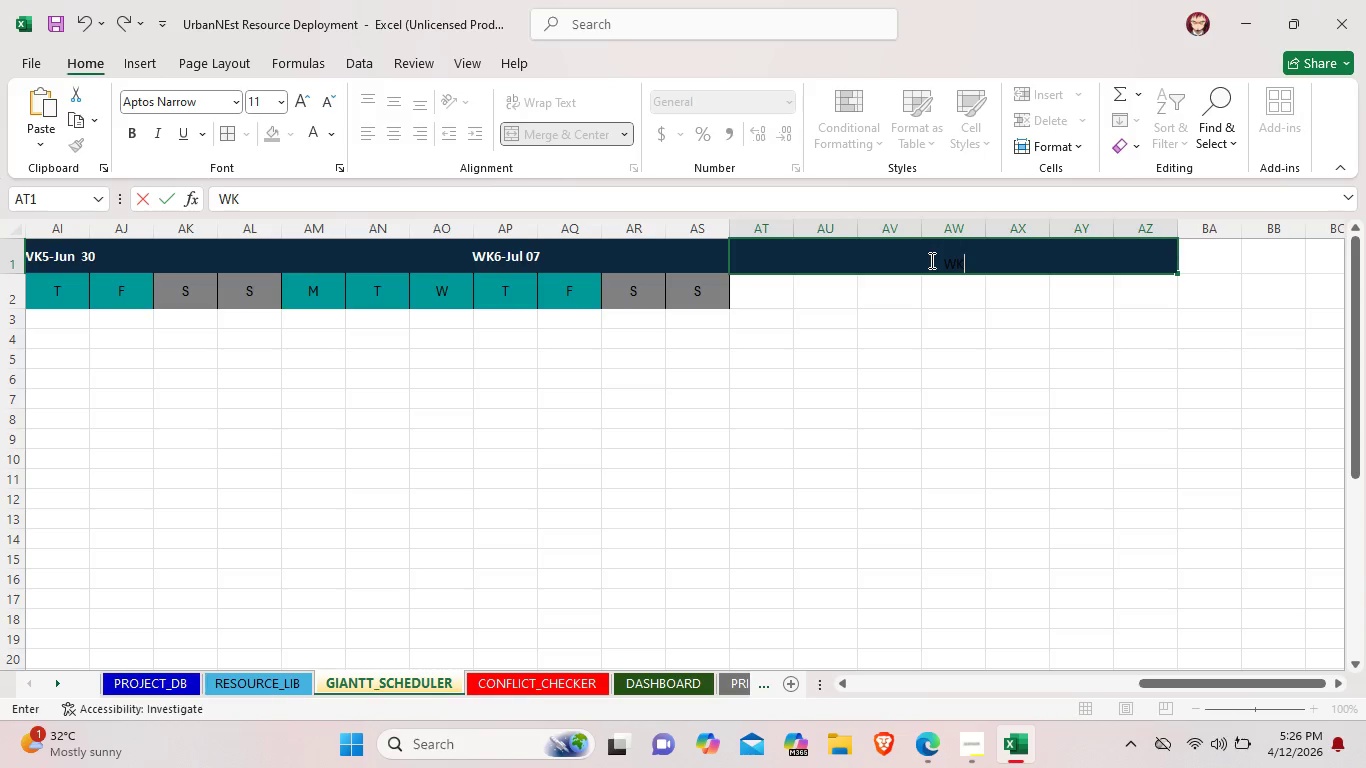 
key(7)
 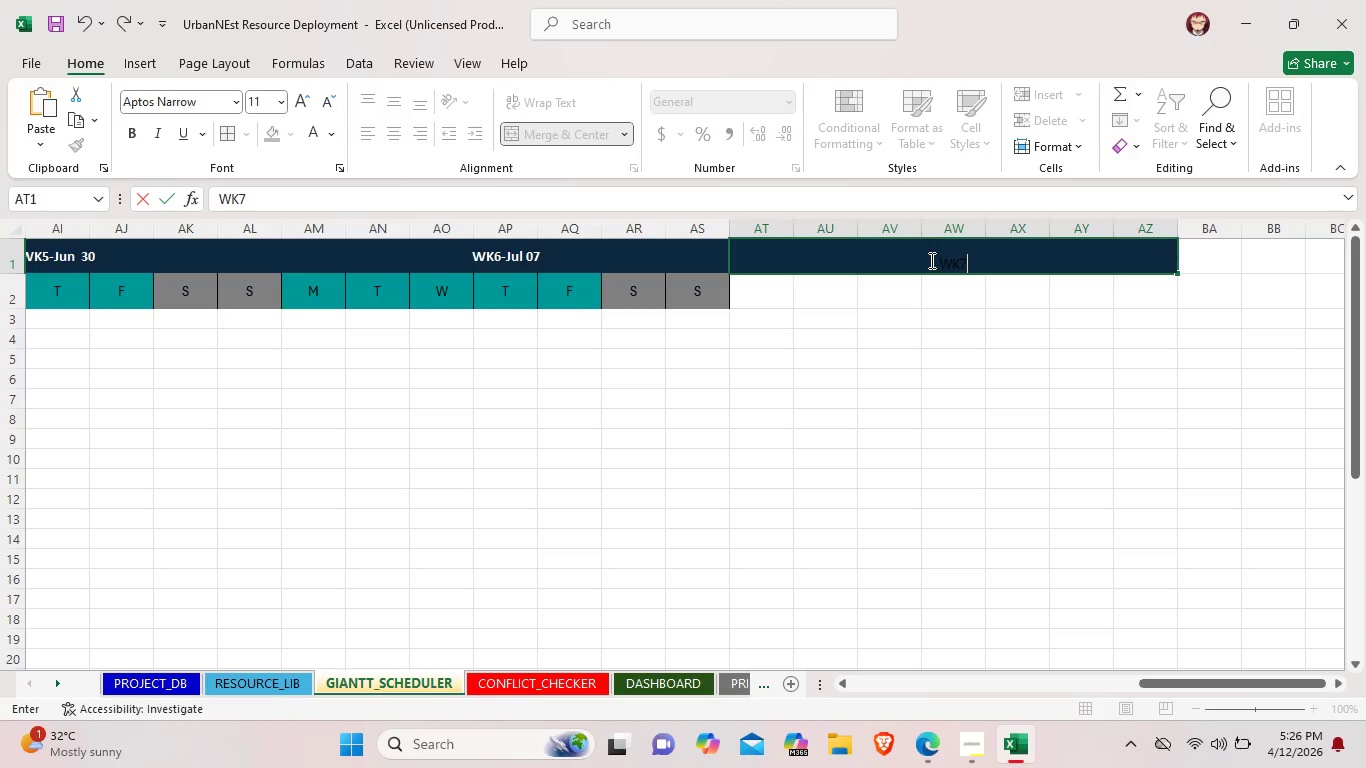 
key(Minus)
 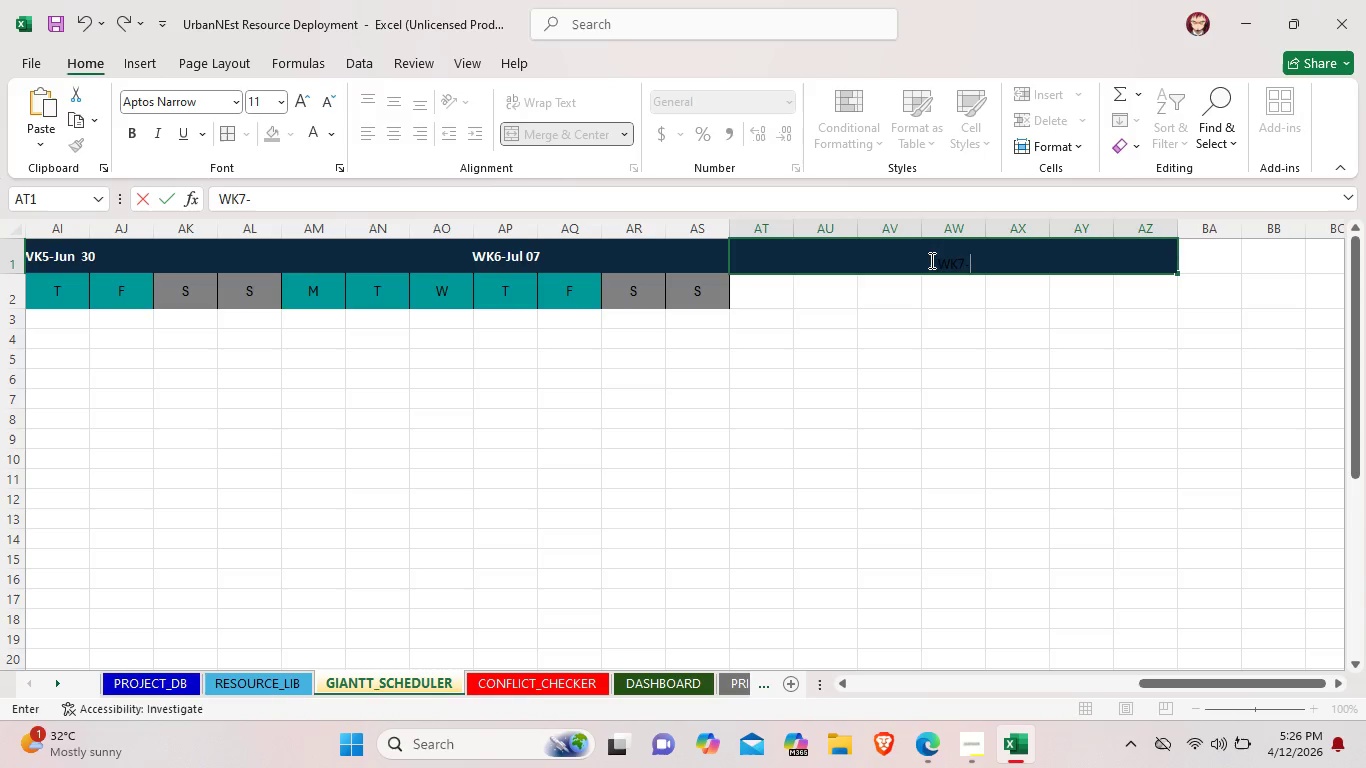 
type(Jul )
 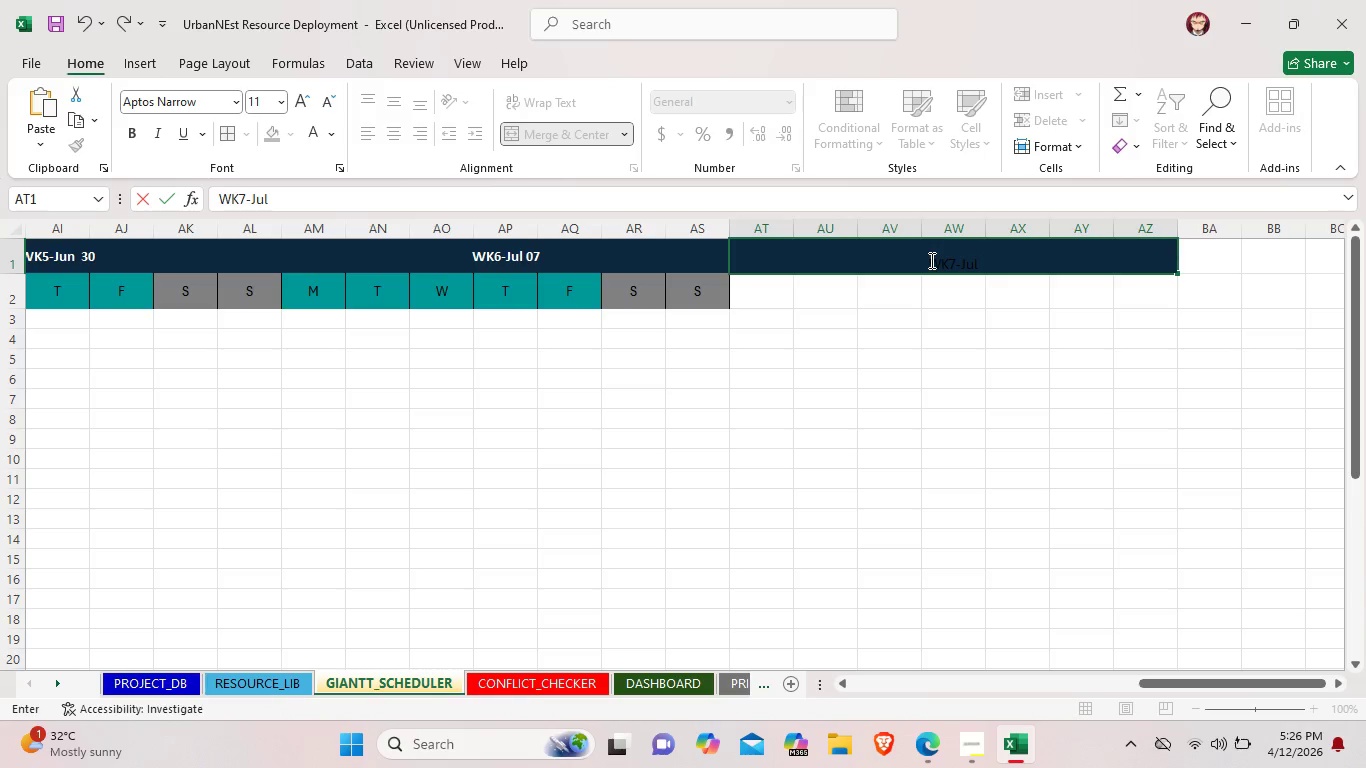 
wait(7.45)
 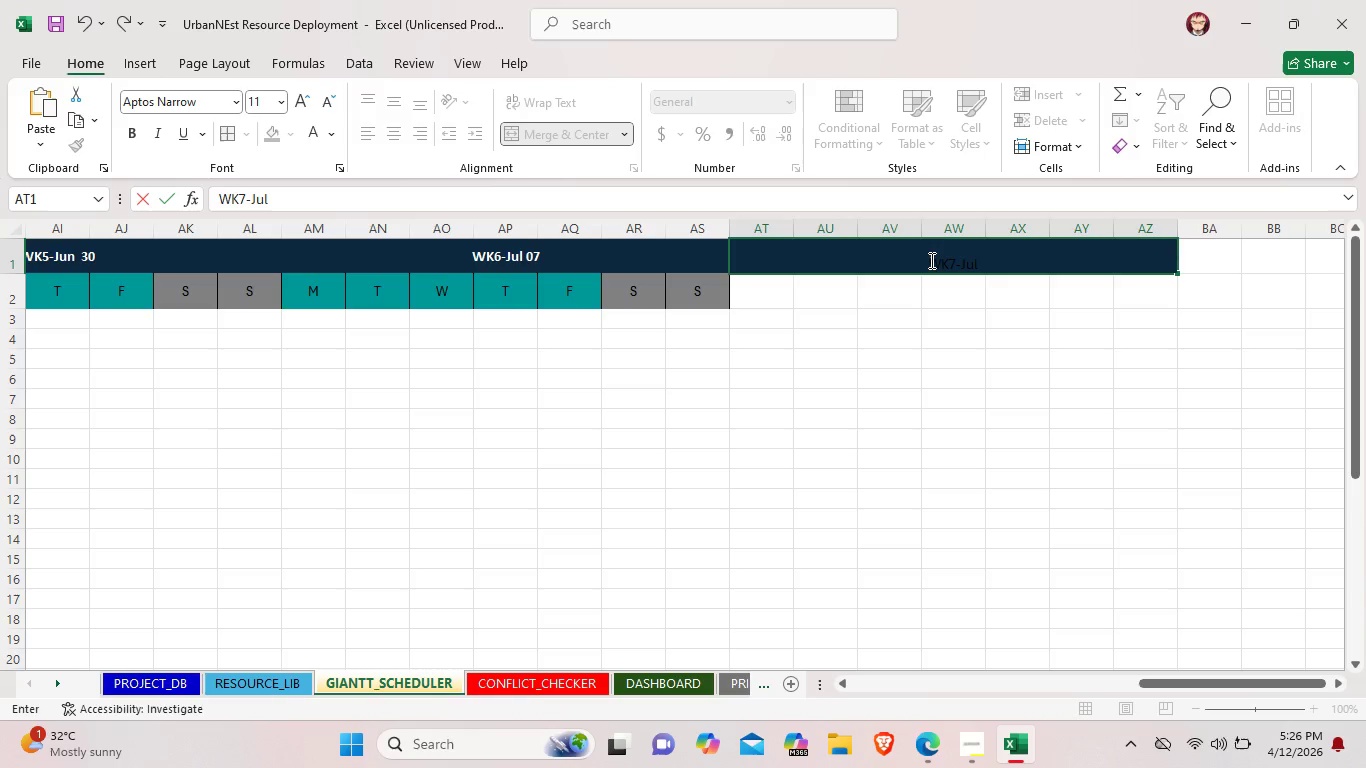 
type(14)
 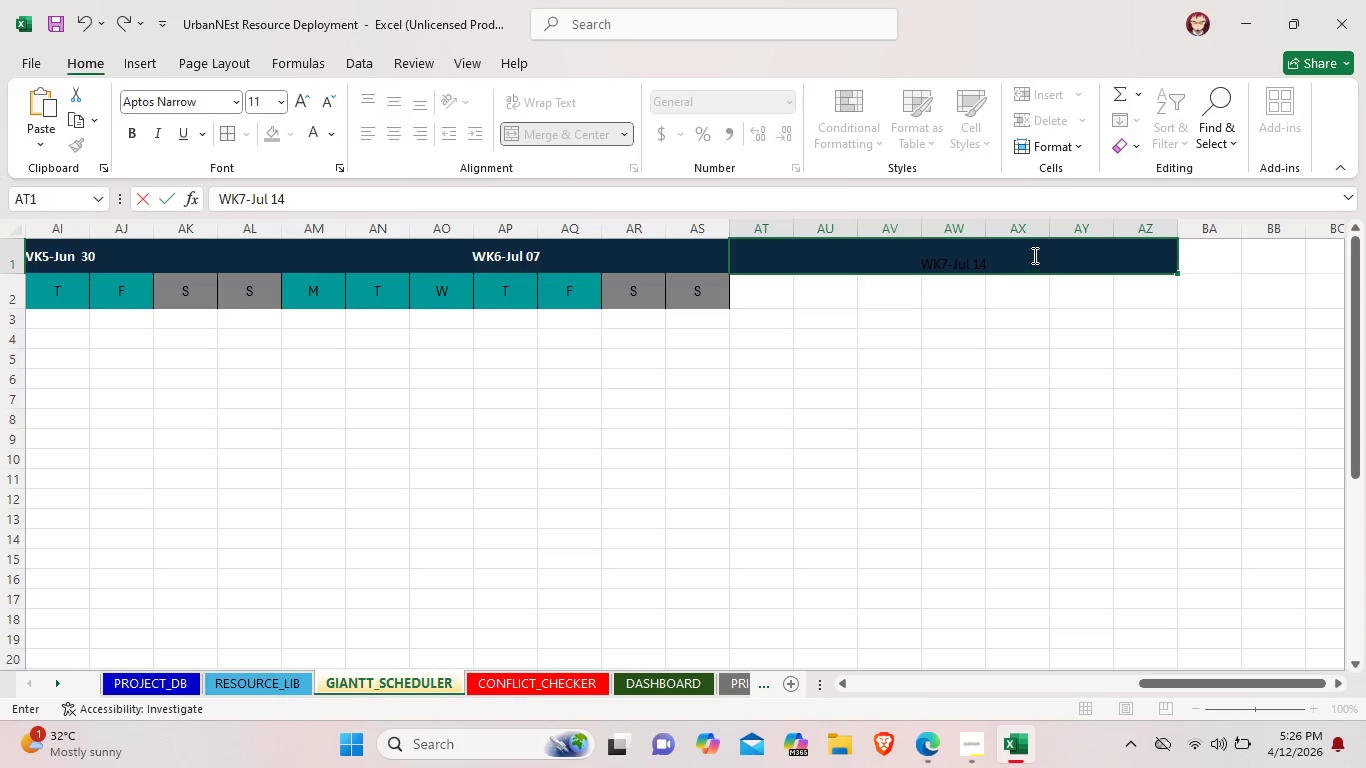 
left_click_drag(start_coordinate=[1027, 255], to_coordinate=[906, 261])
 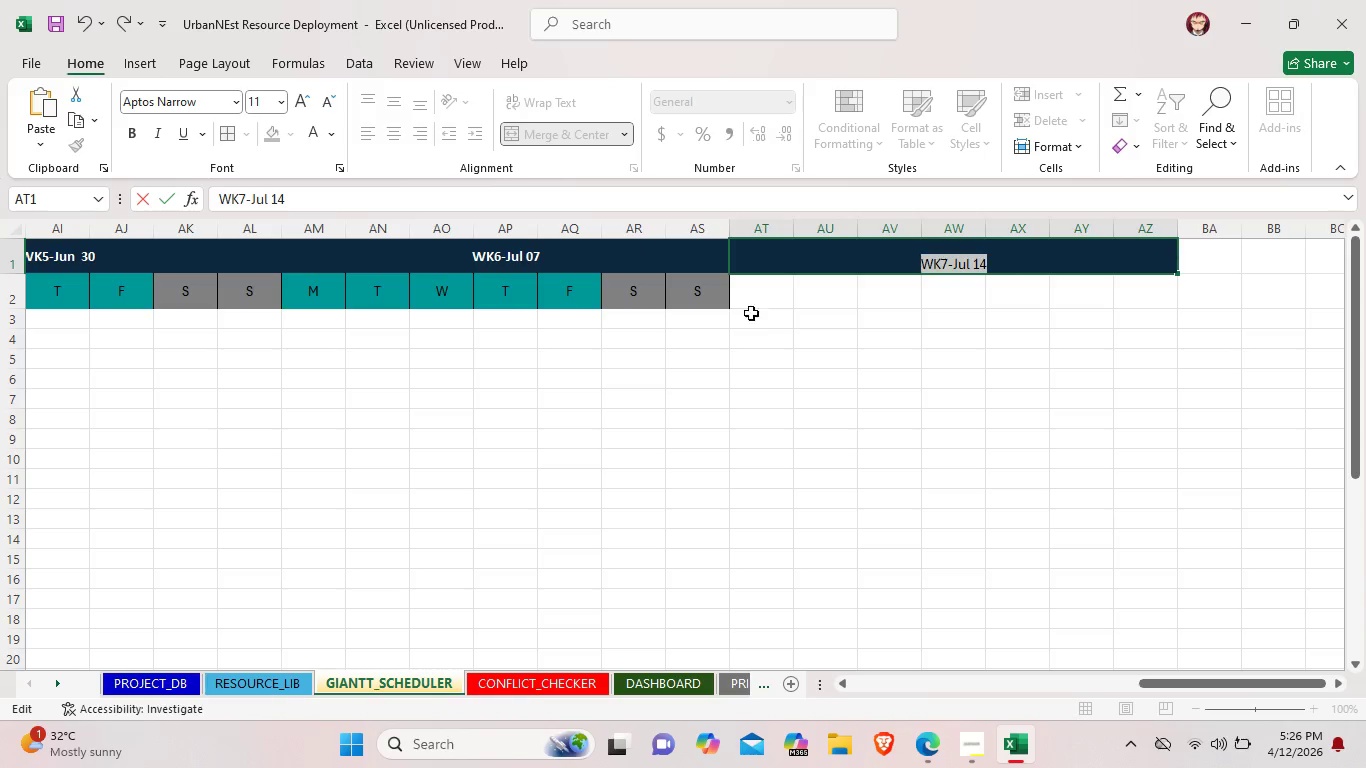 
left_click([879, 347])
 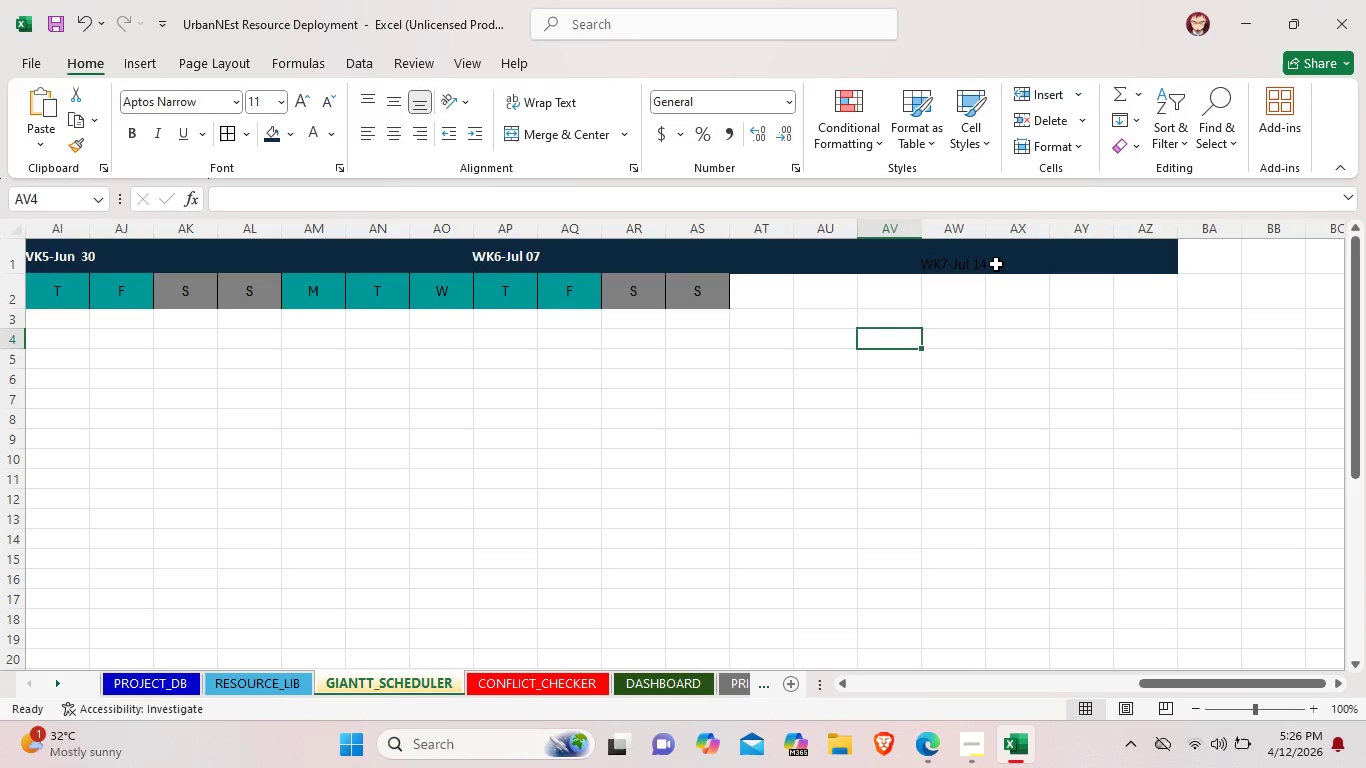 
left_click([996, 263])
 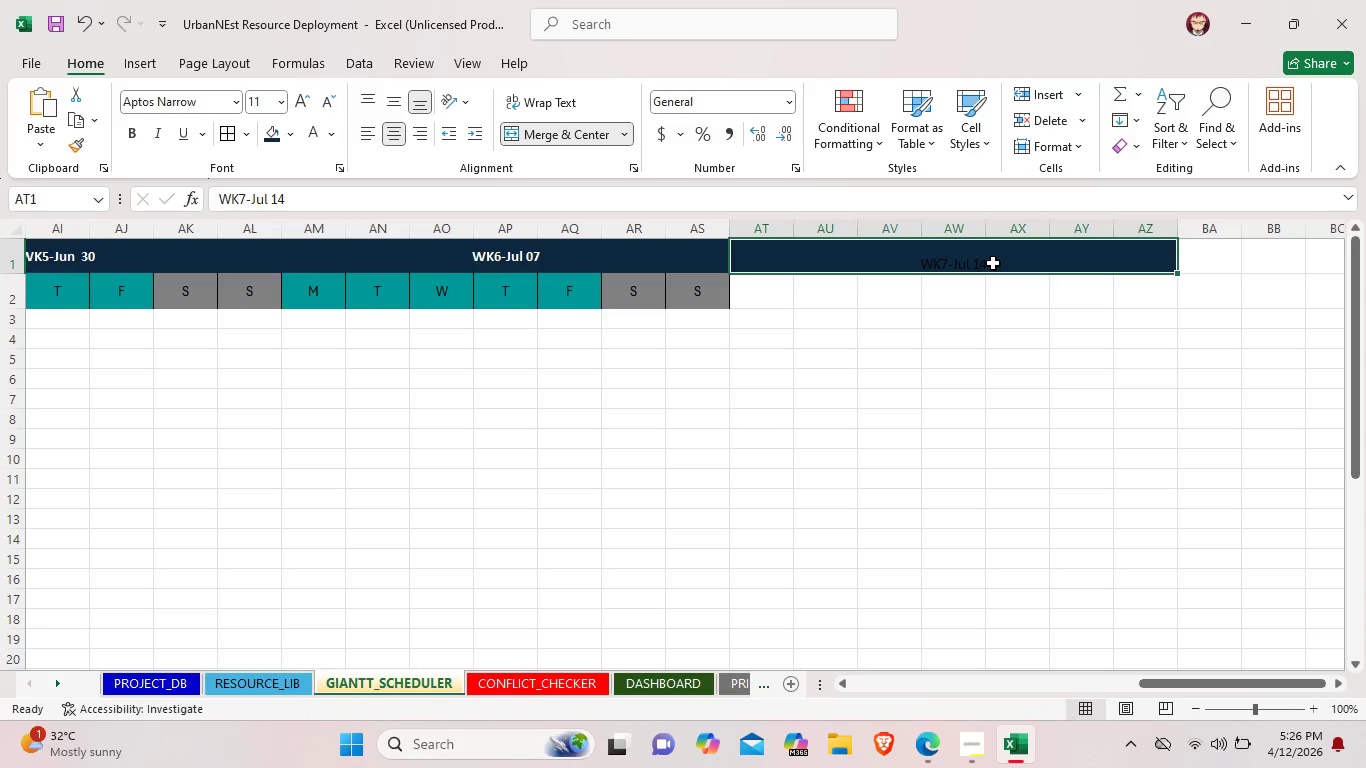 
double_click([993, 263])
 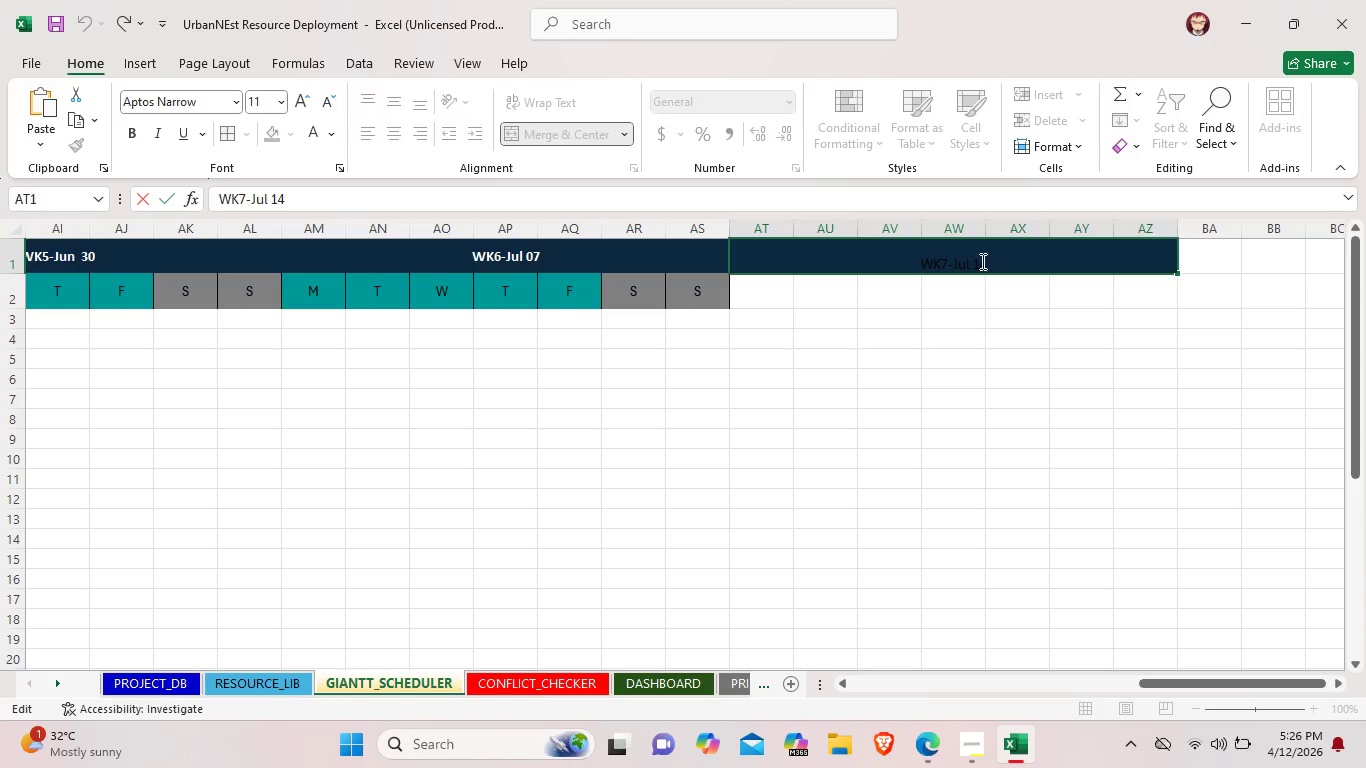 
left_click_drag(start_coordinate=[1000, 261], to_coordinate=[920, 261])
 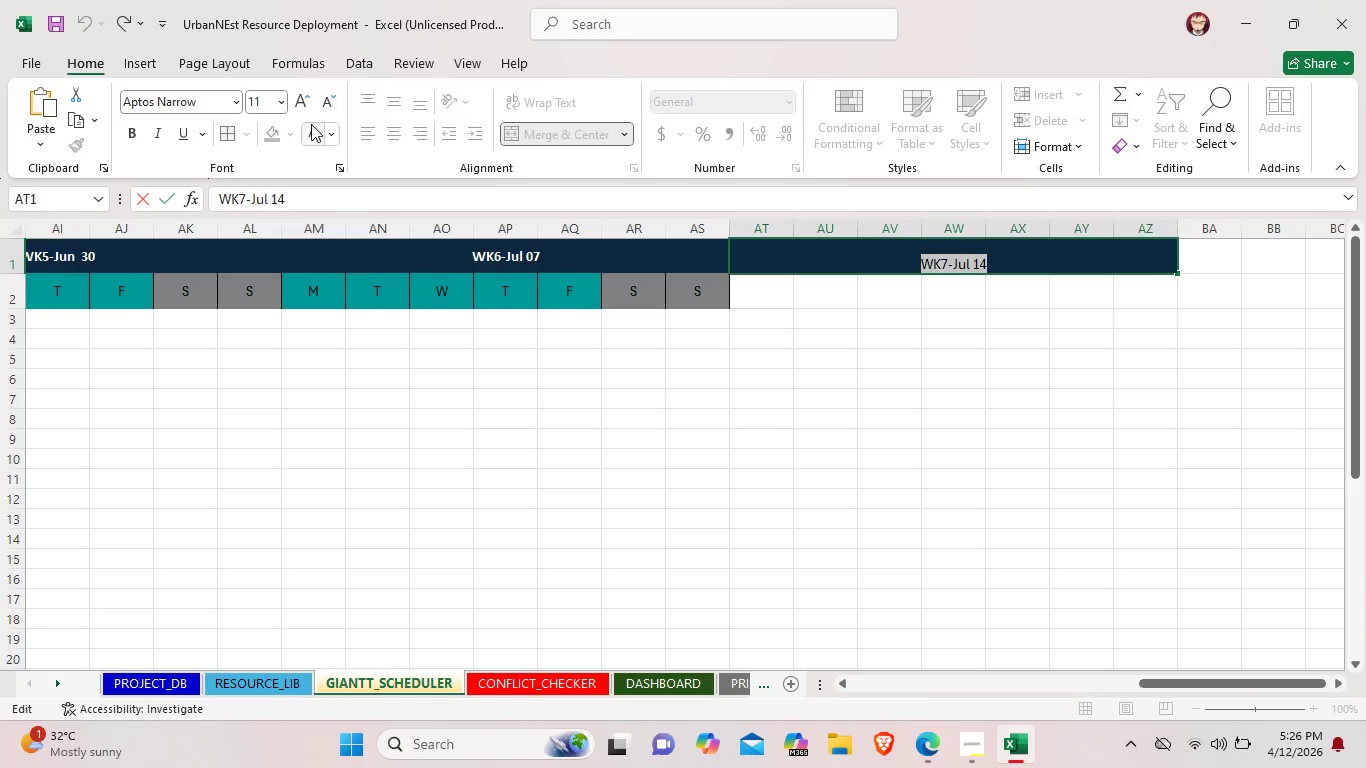 
left_click([311, 128])
 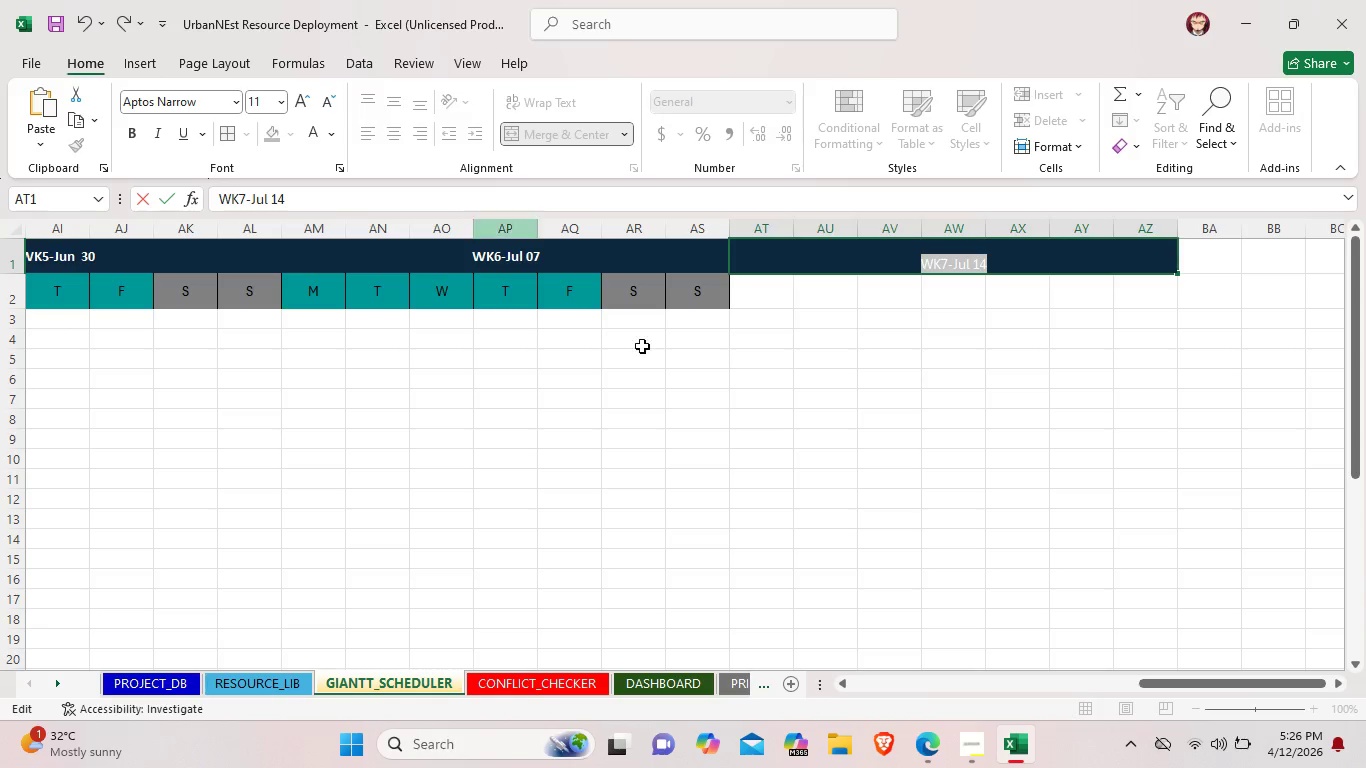 
left_click([827, 477])
 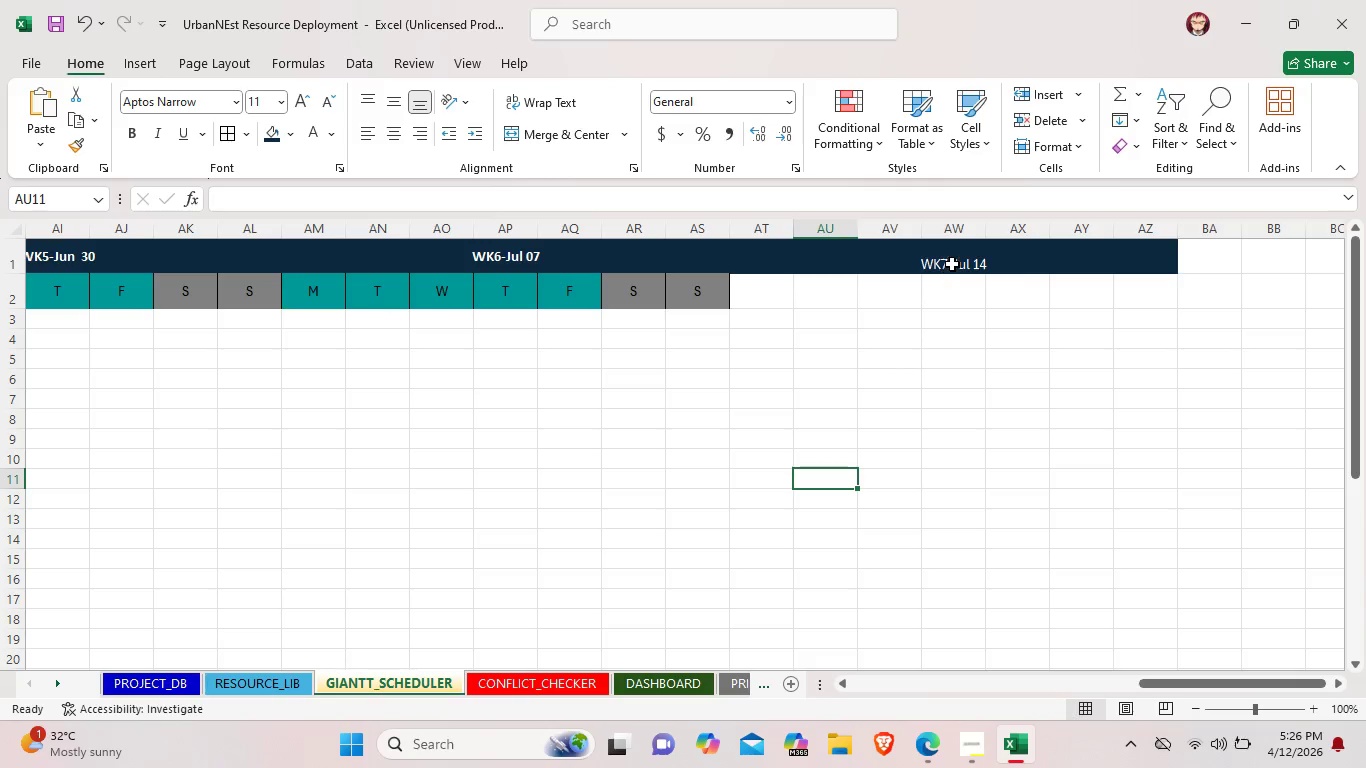 
left_click([952, 264])
 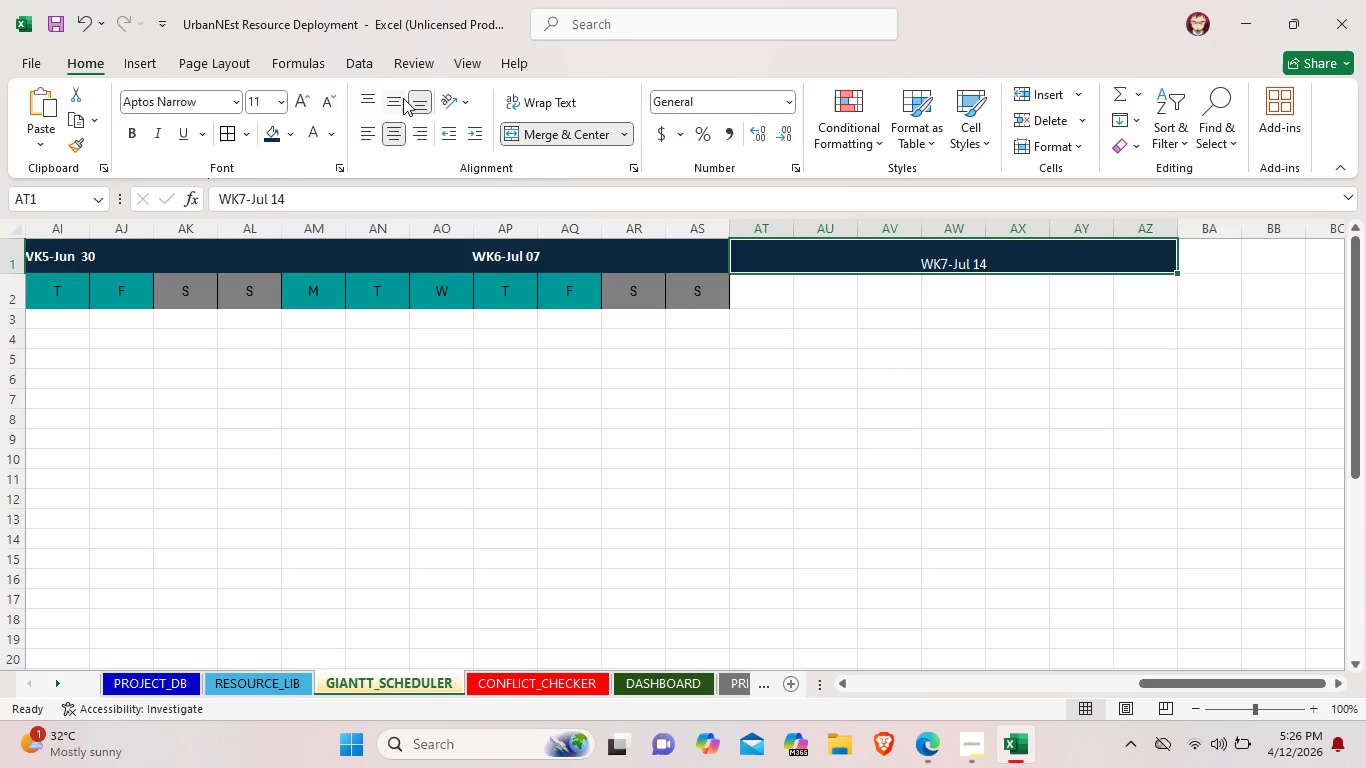 
left_click([401, 98])
 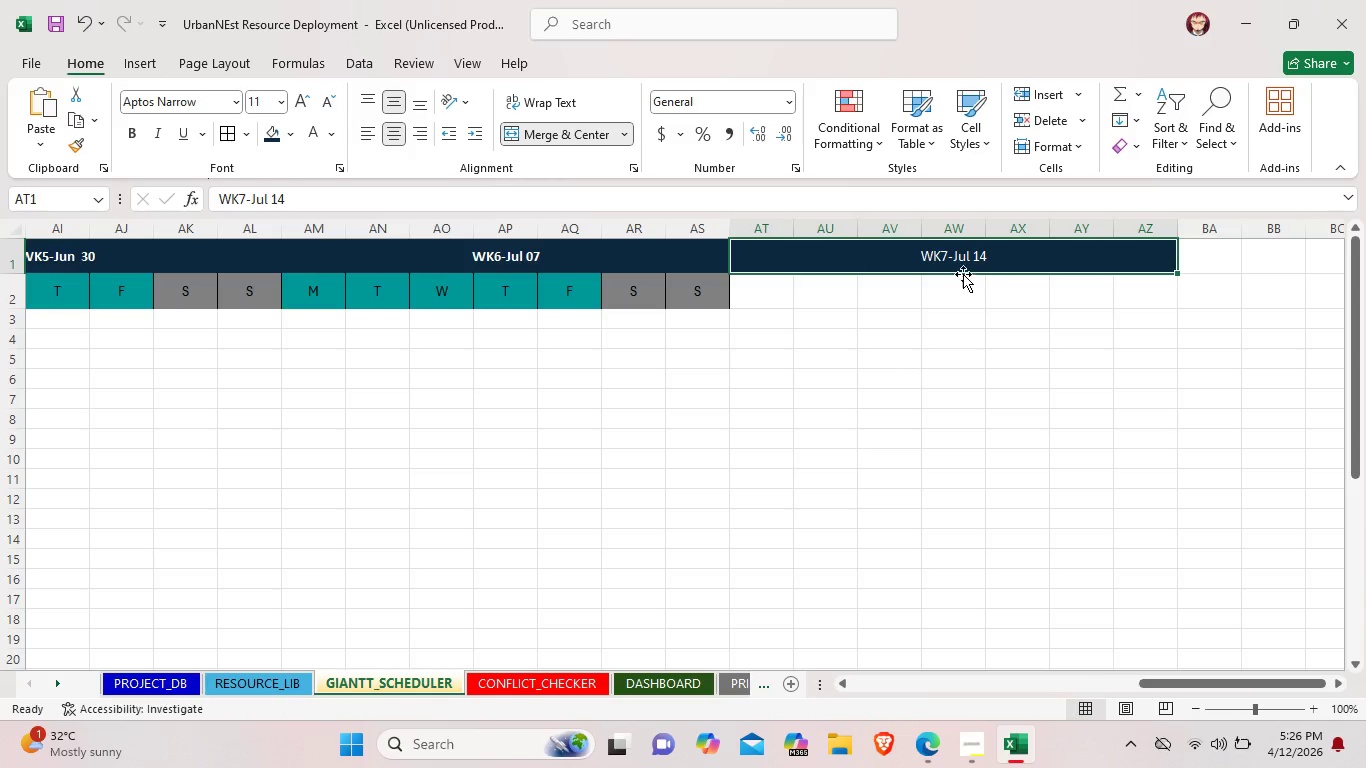 
left_click([963, 260])
 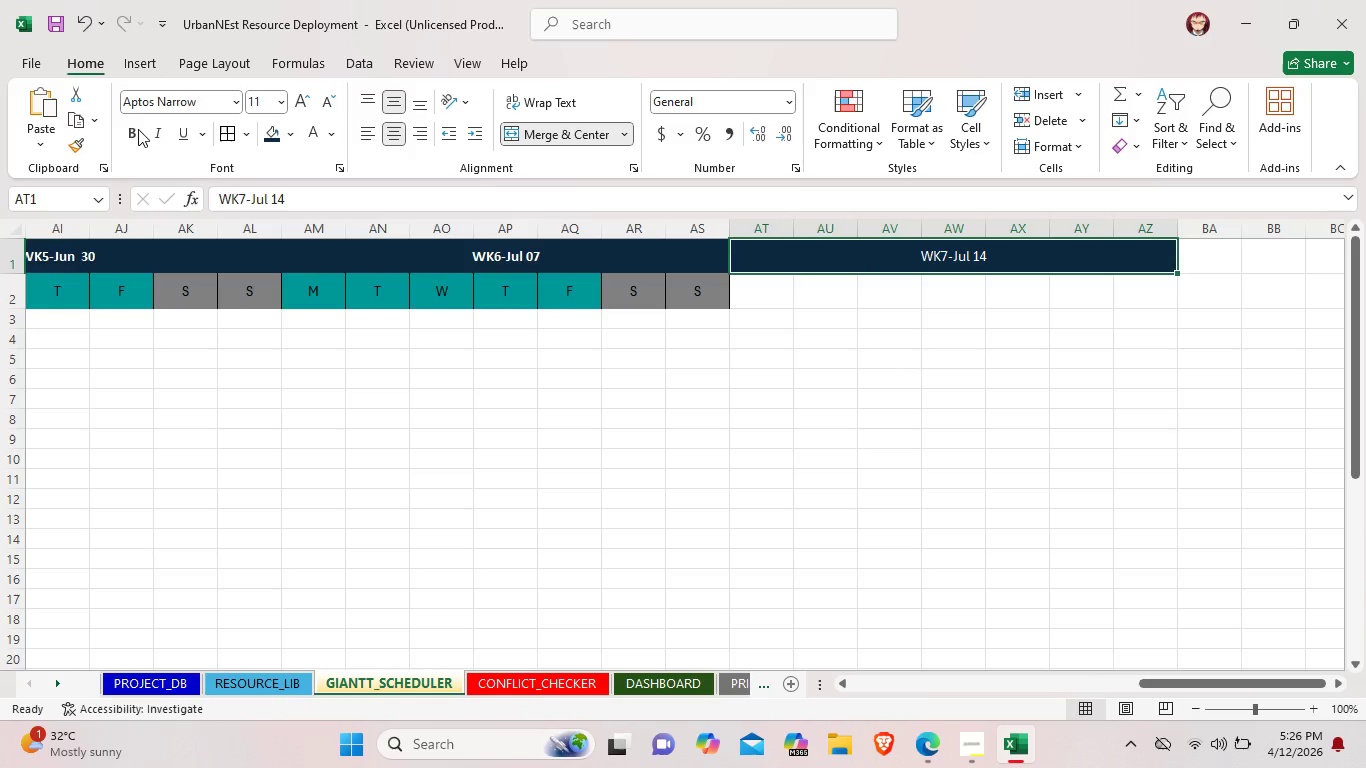 
left_click([133, 129])
 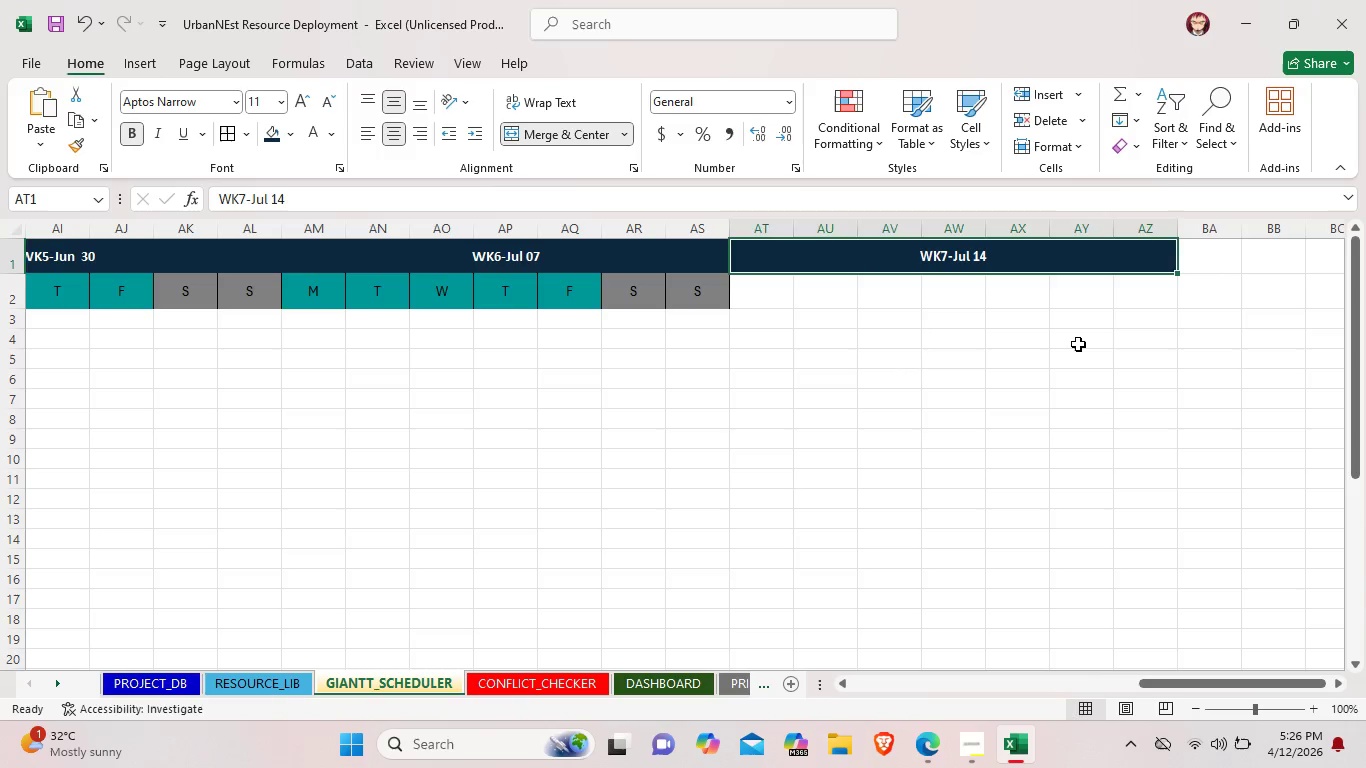 
left_click([1078, 344])
 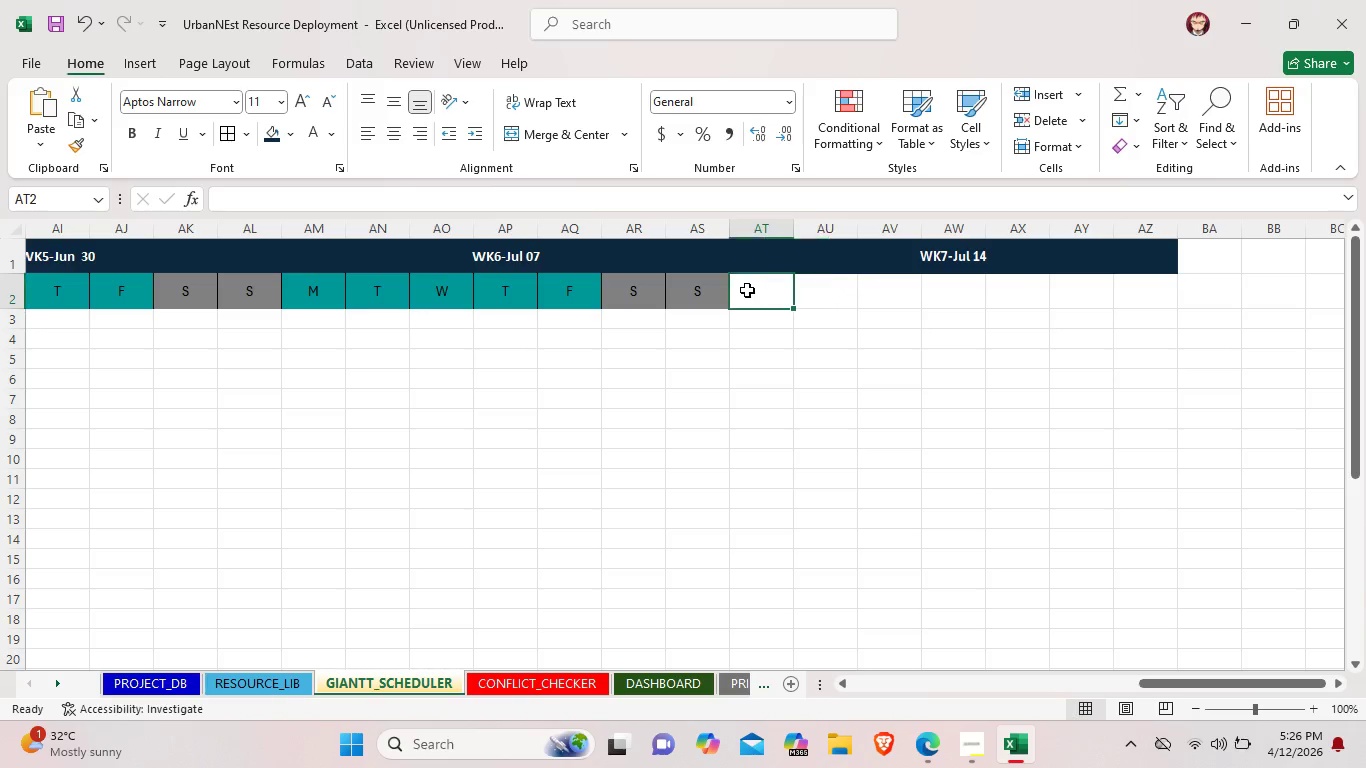 
double_click([764, 293])
 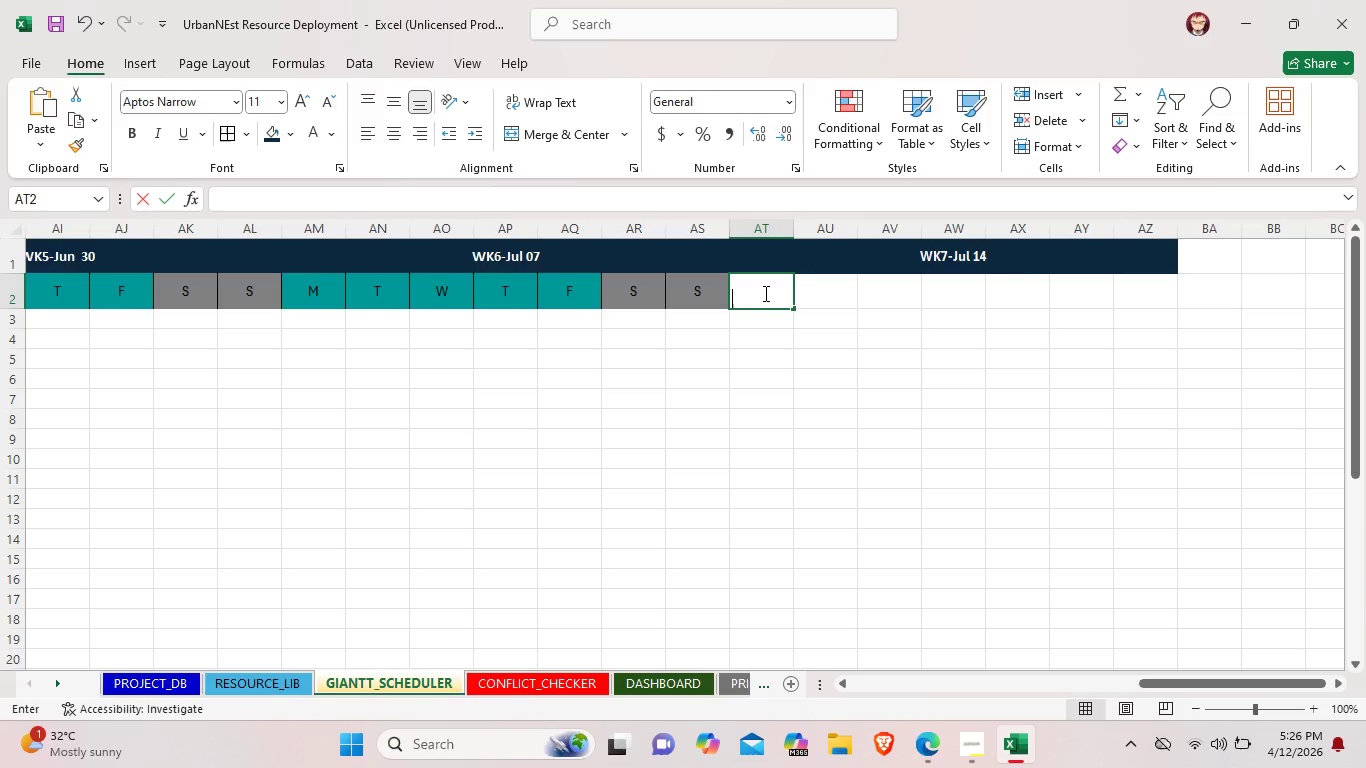 
triple_click([764, 293])
 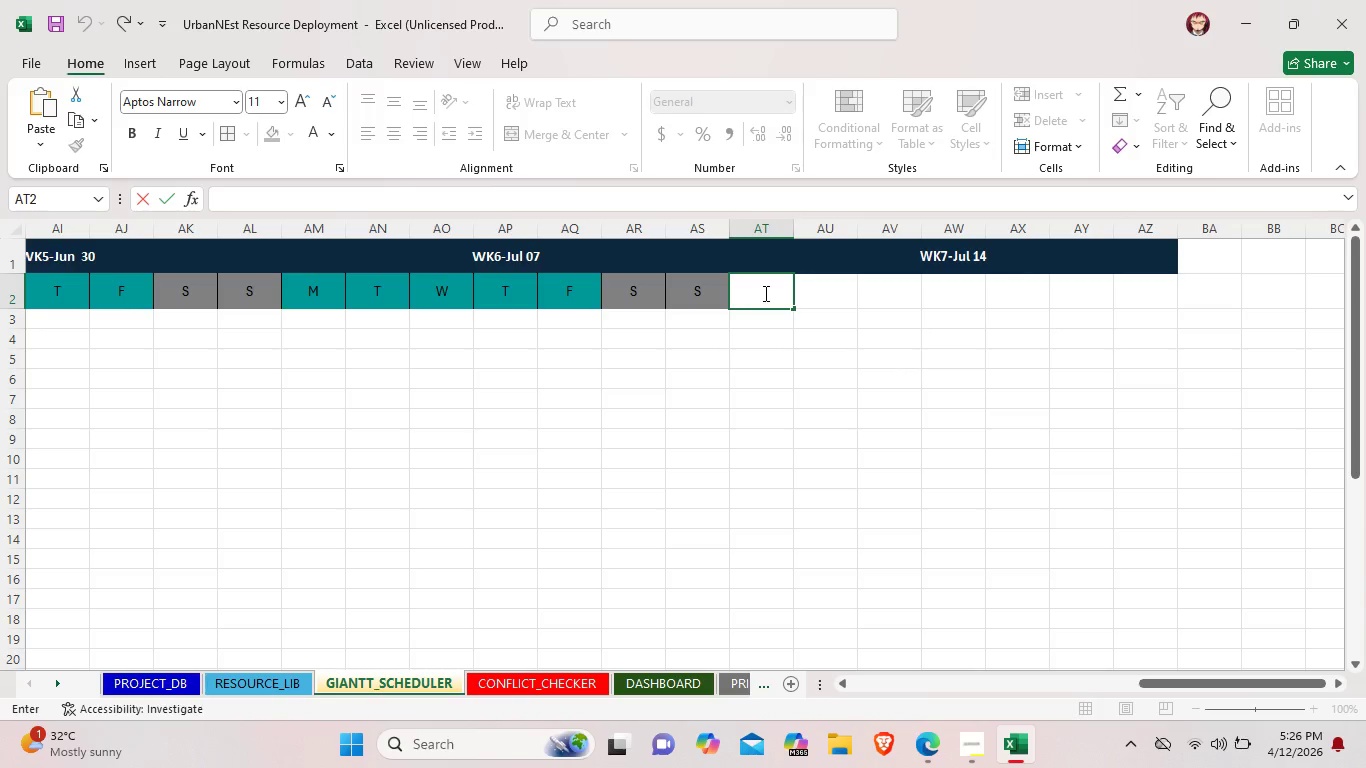 
key(Shift+M)
 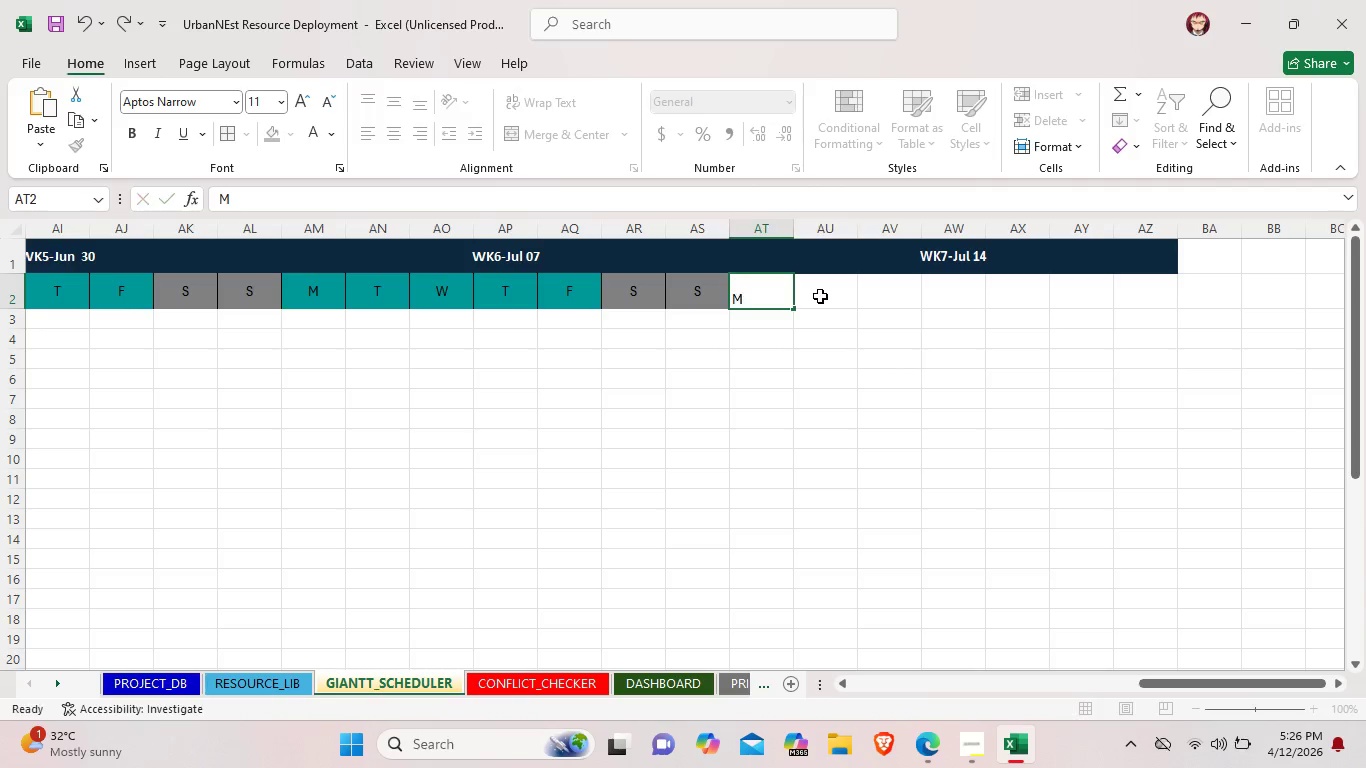 
double_click([820, 296])
 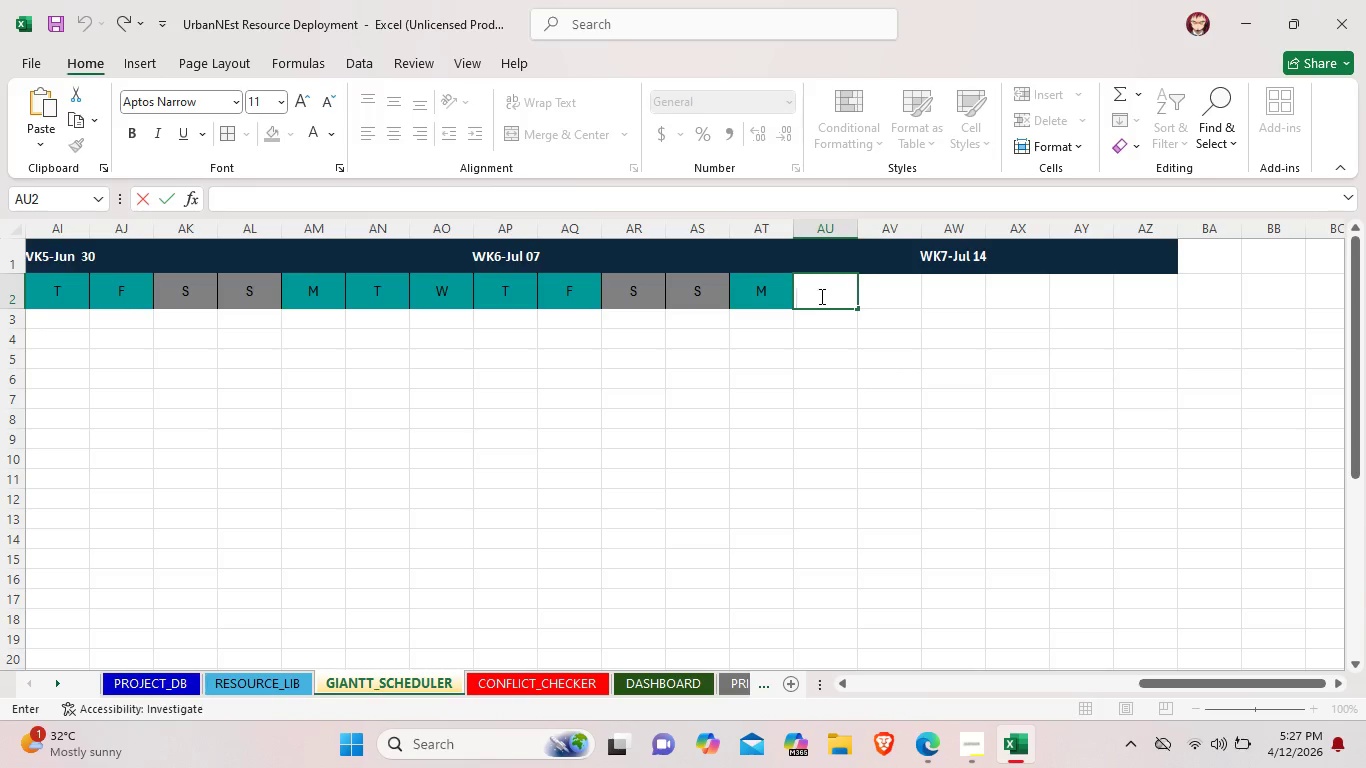 
key(Shift+T)
 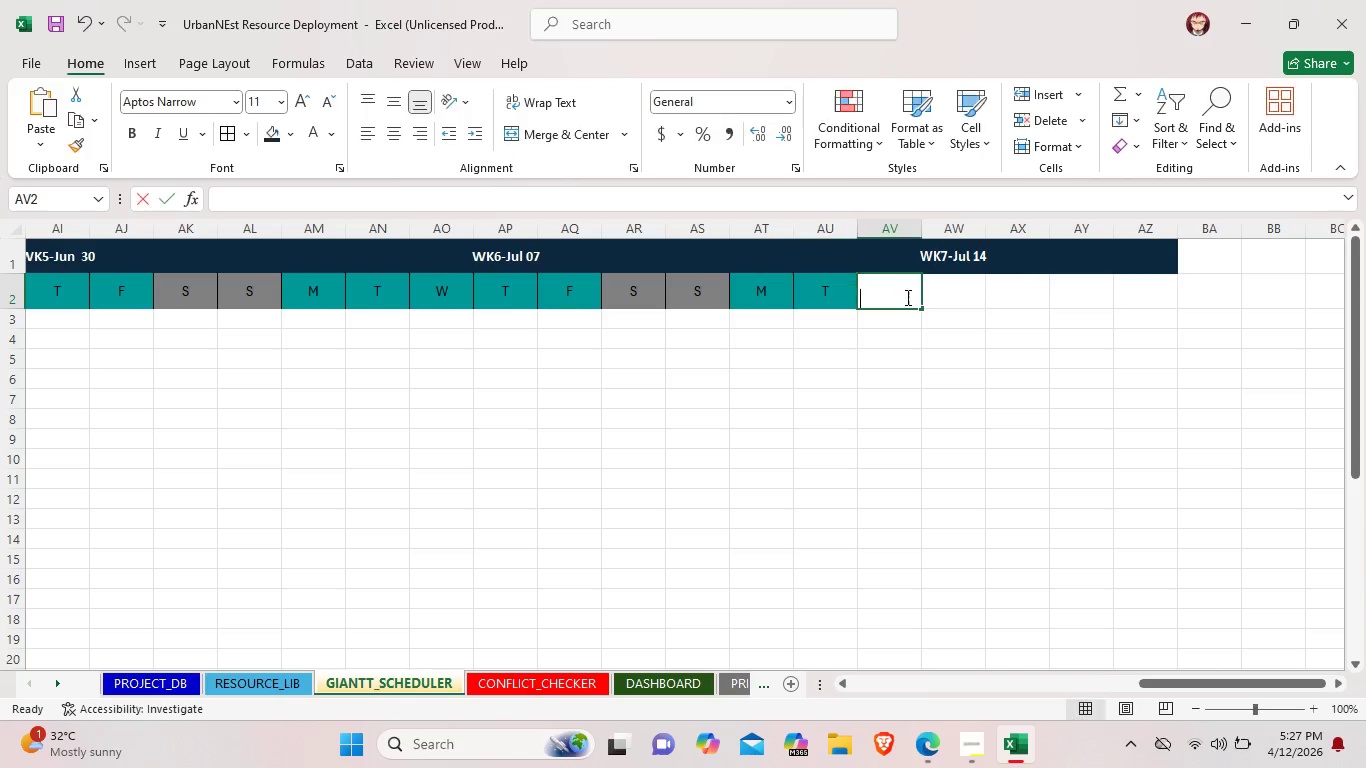 
double_click([906, 297])
 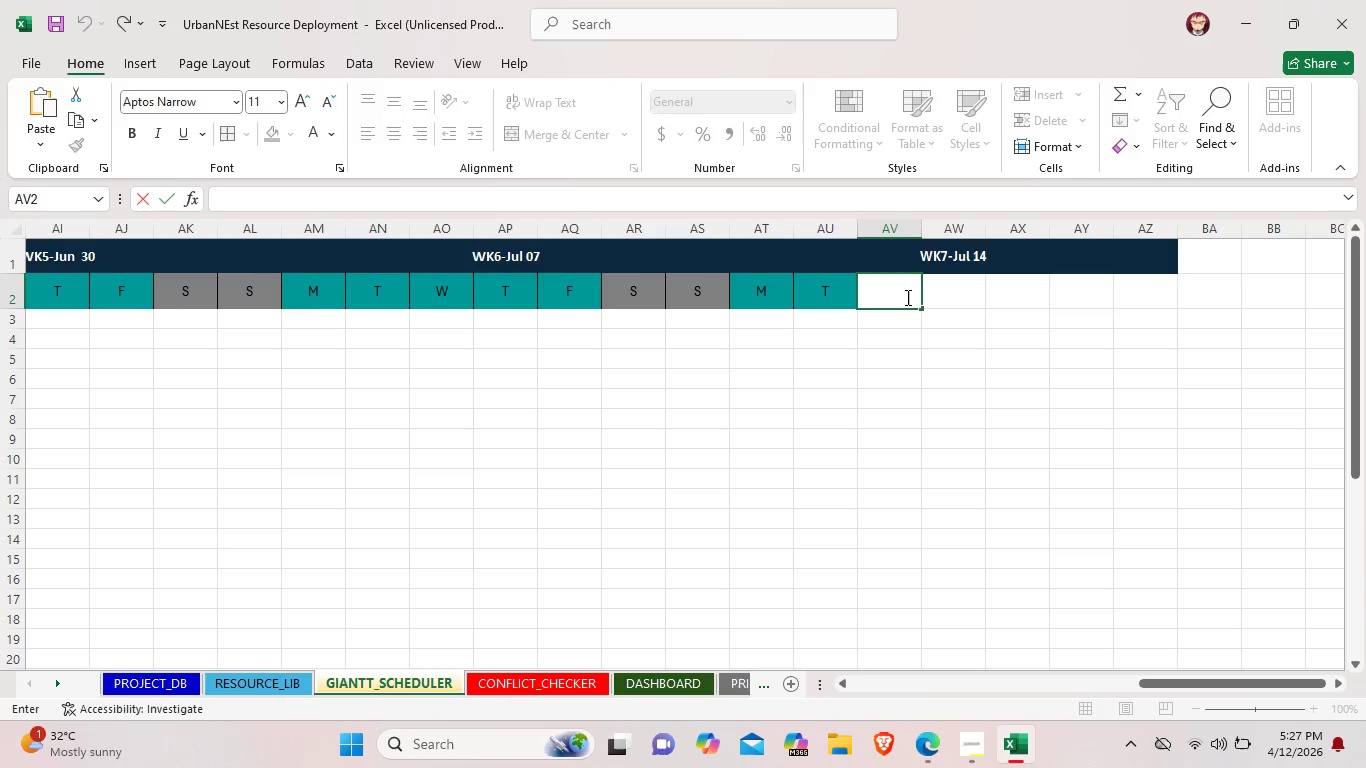 
key(Shift+W)
 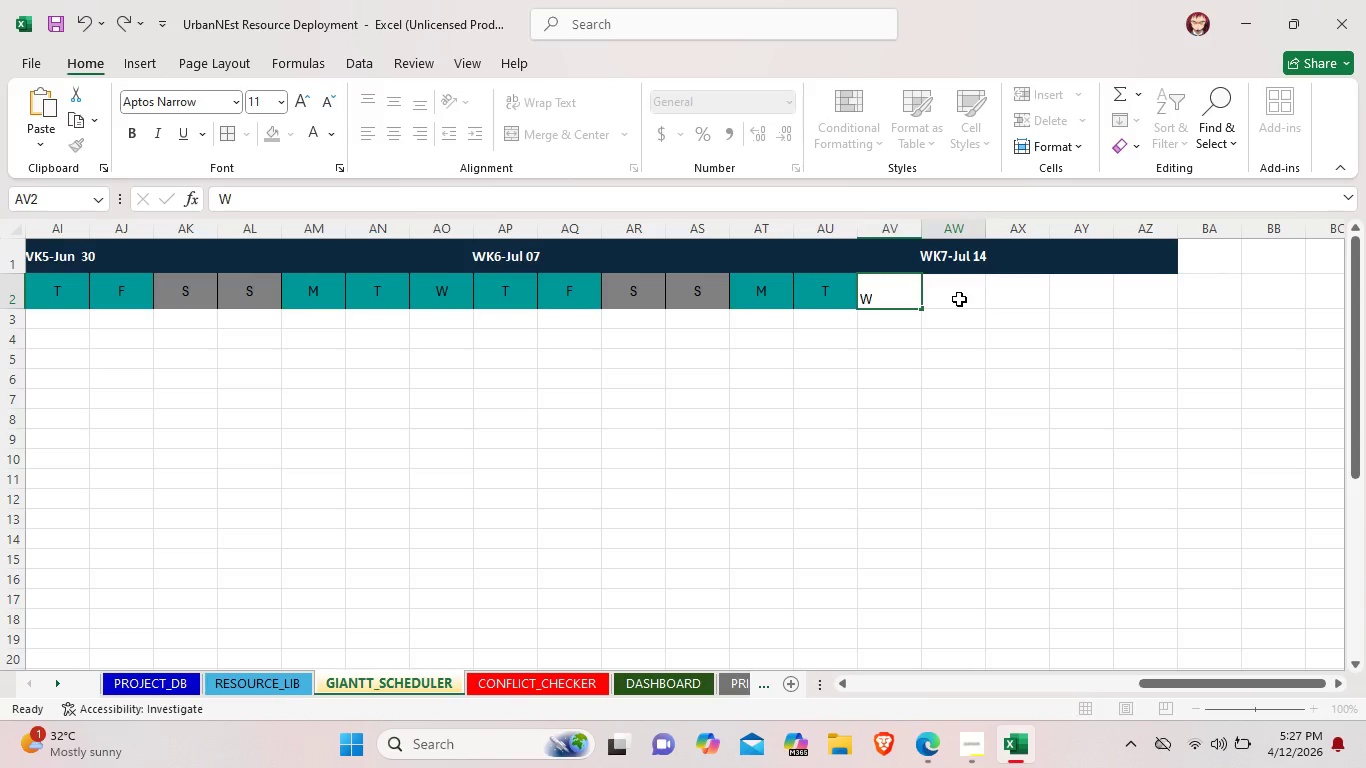 
double_click([959, 299])
 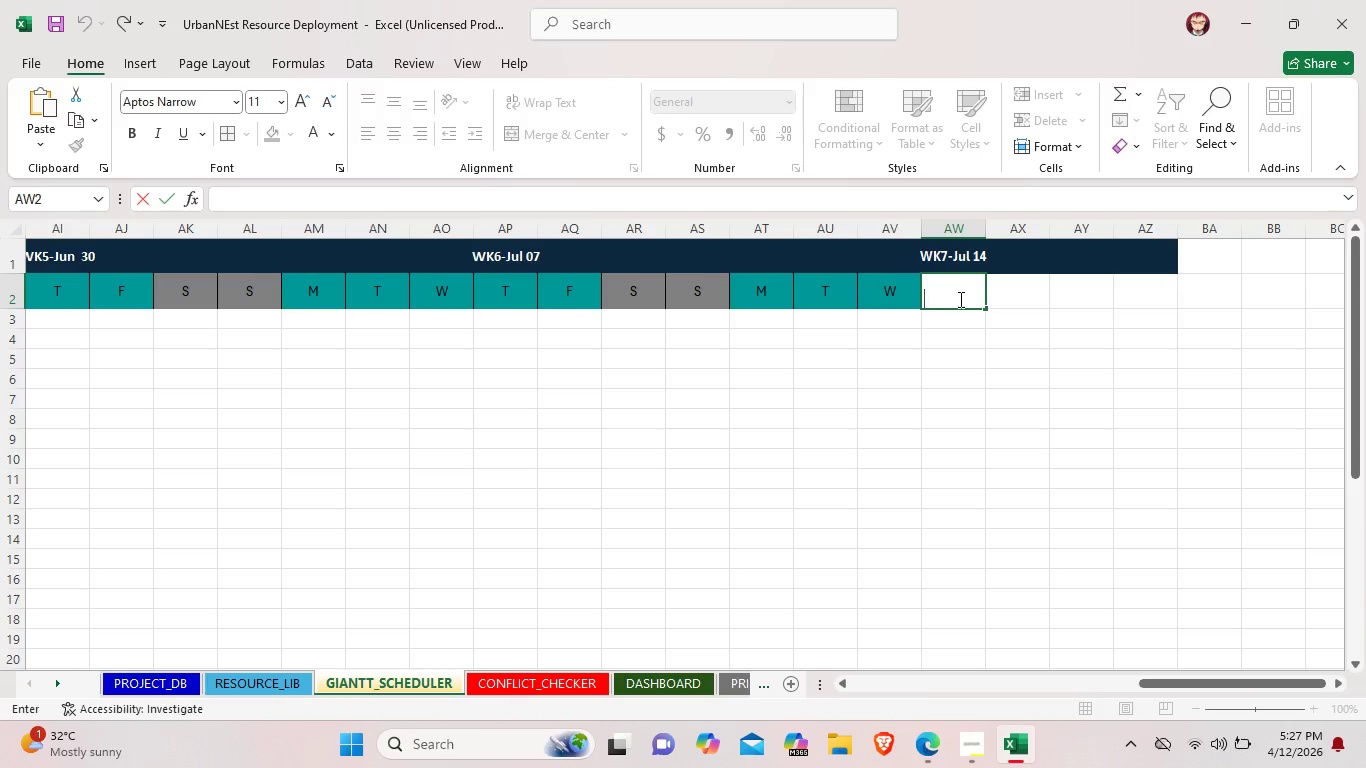 
key(Shift+T)
 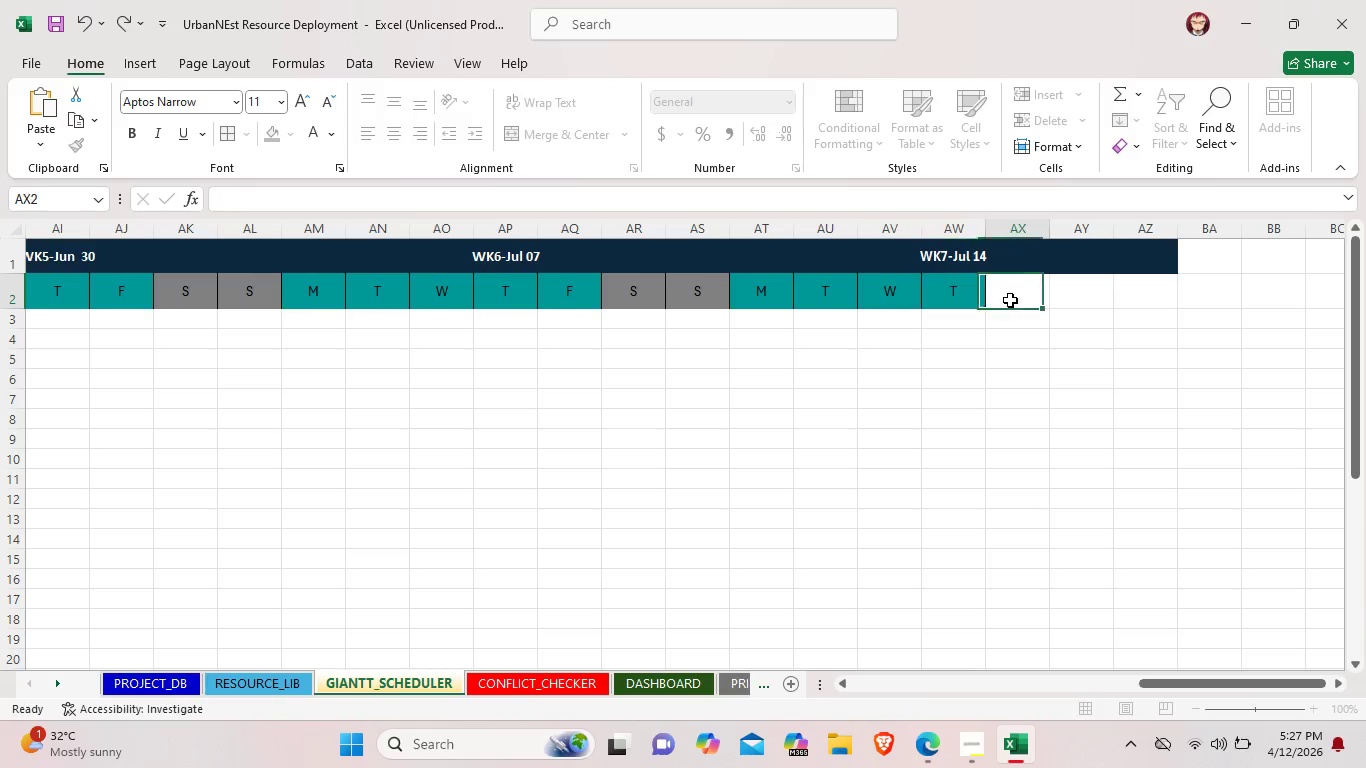 
double_click([1010, 300])
 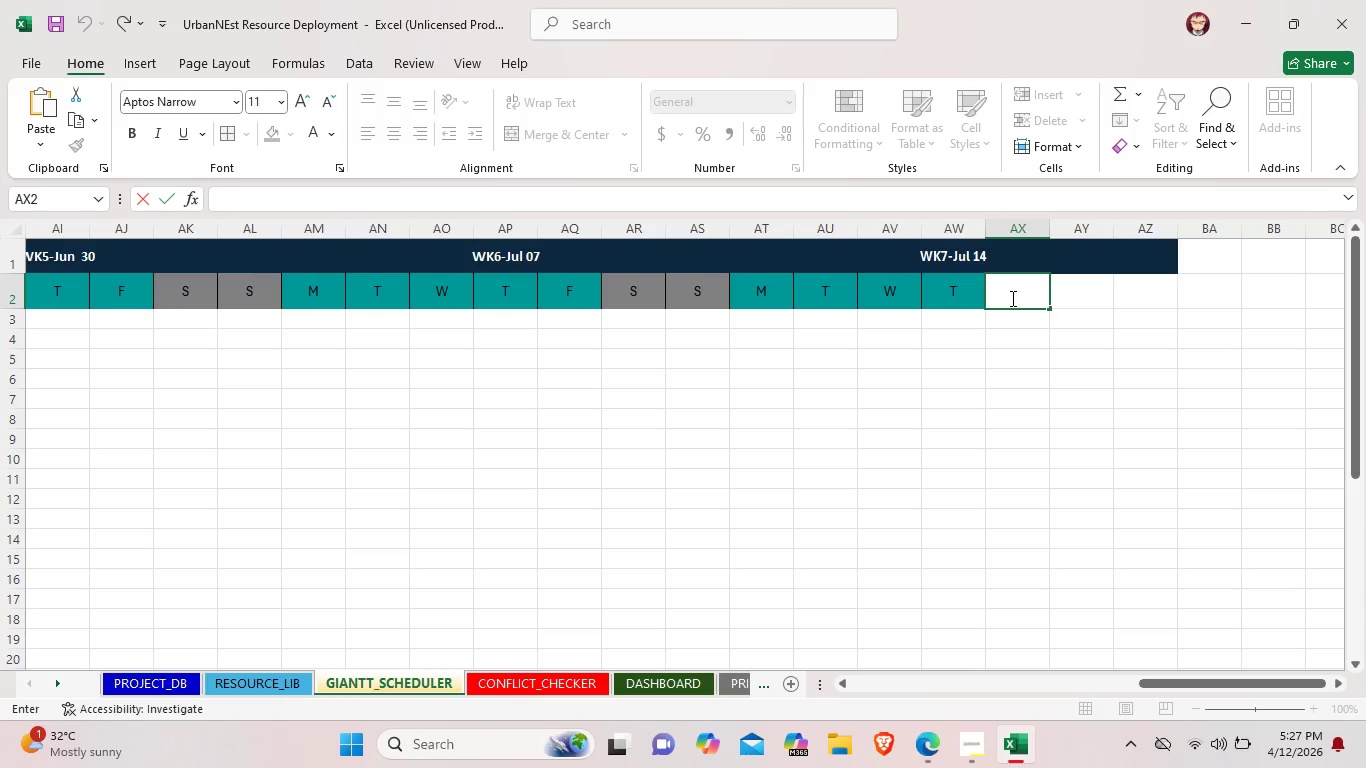 
key(Shift+F)
 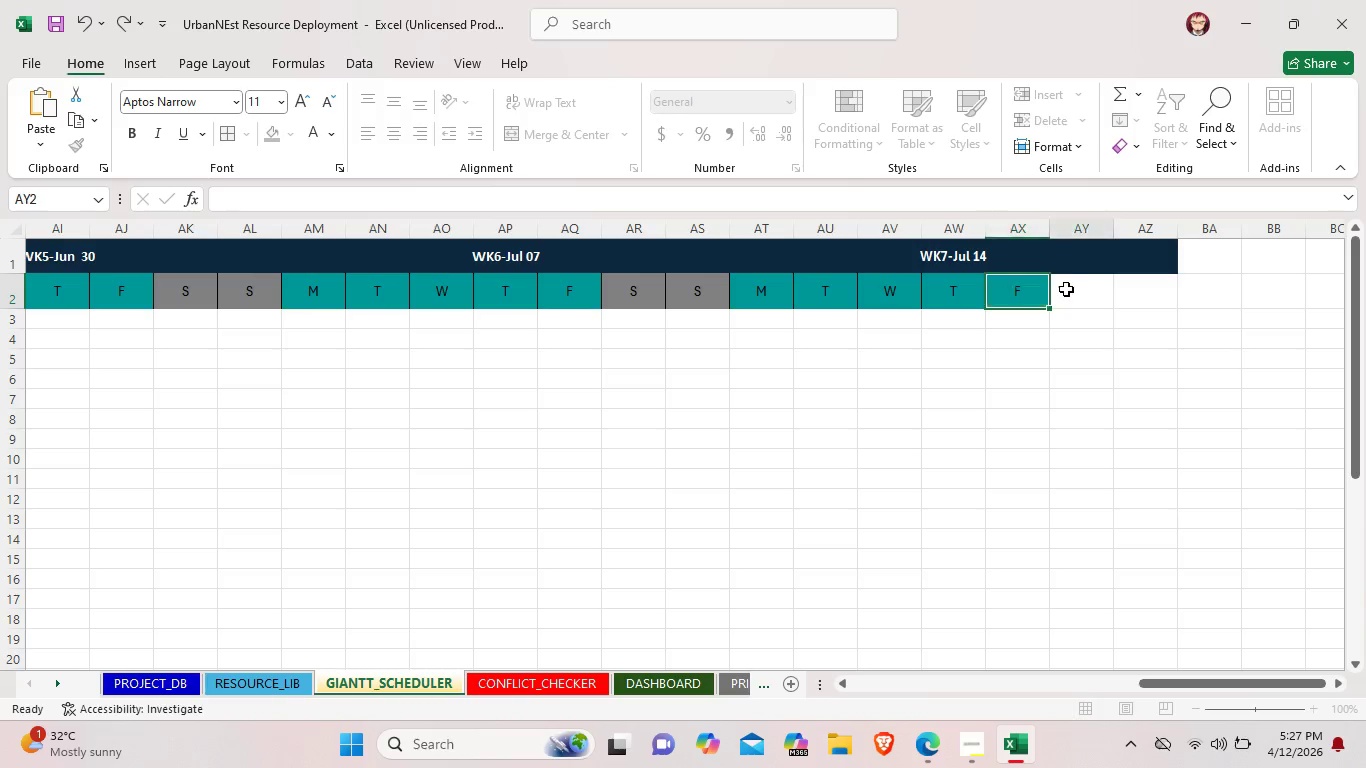 
double_click([1066, 289])
 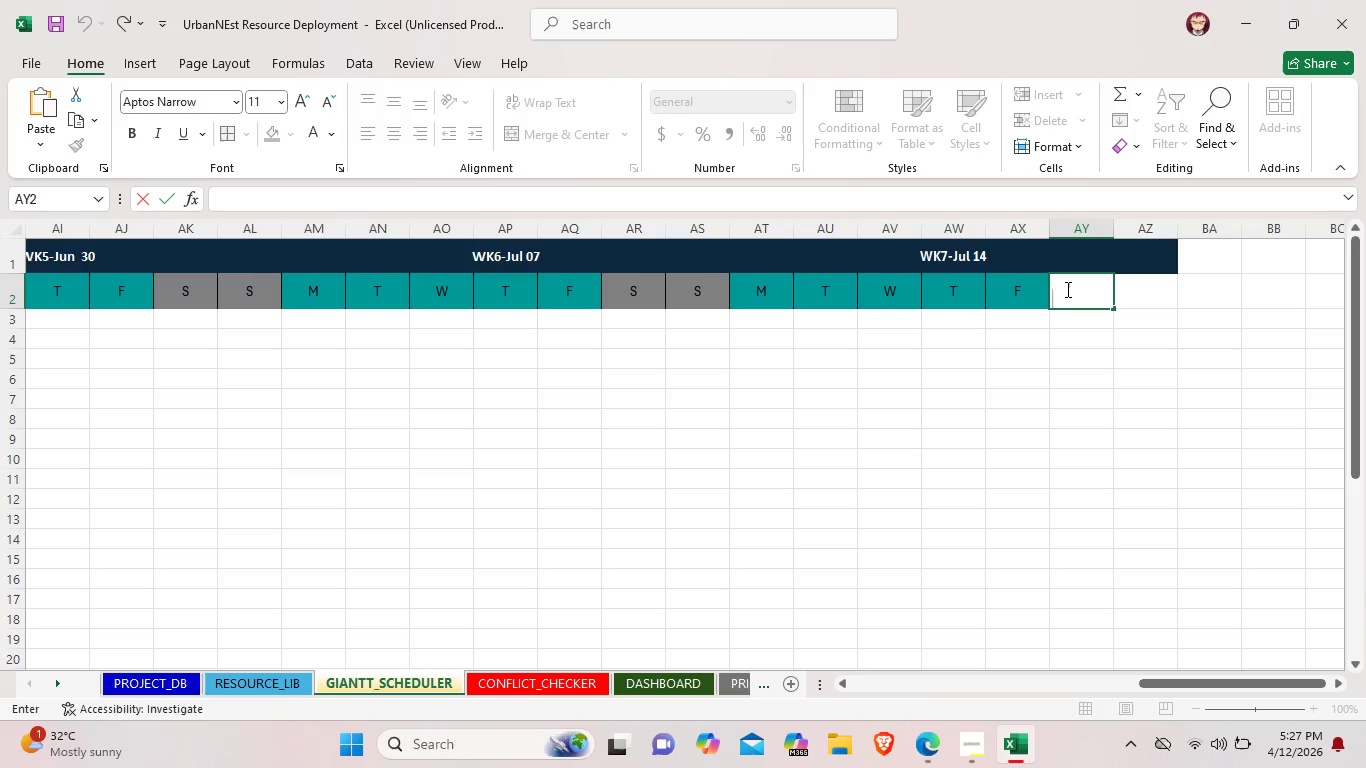 
key(Shift+S)
 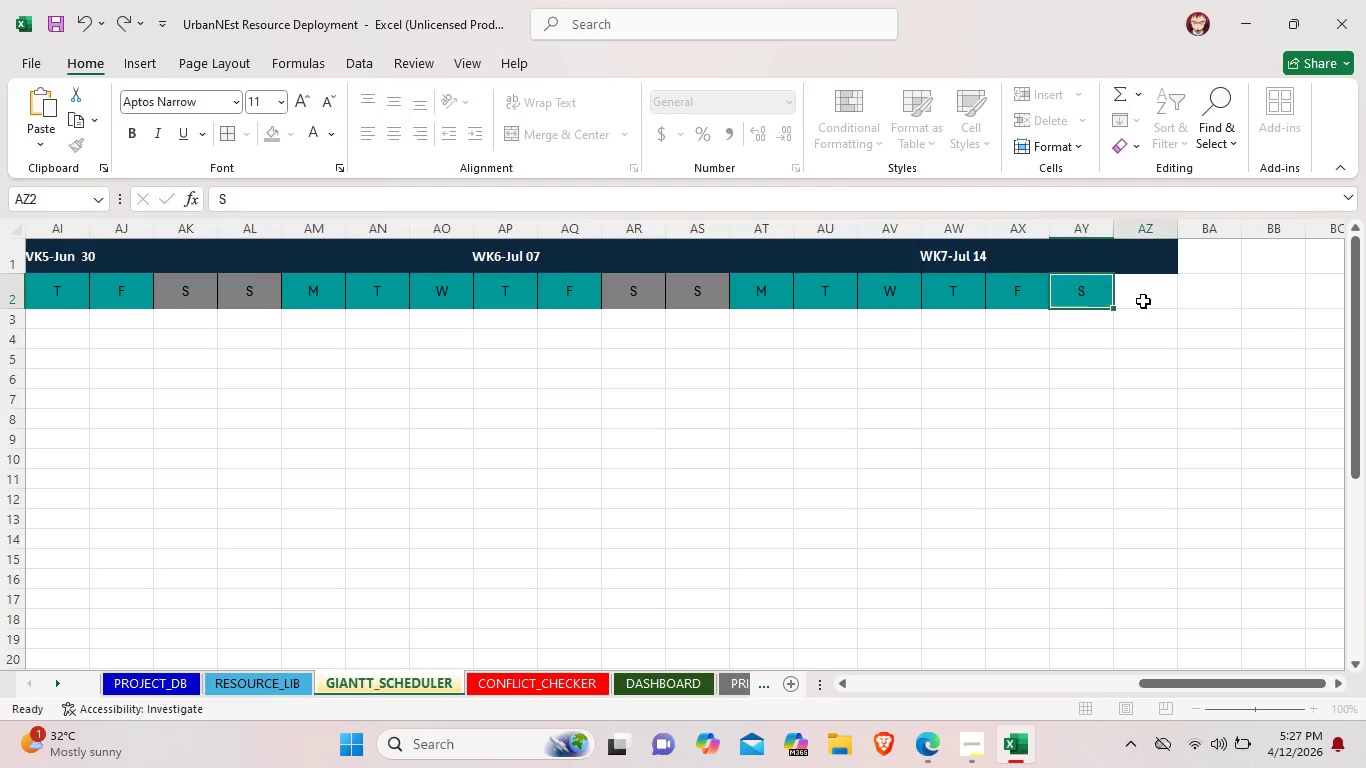 
double_click([1143, 301])
 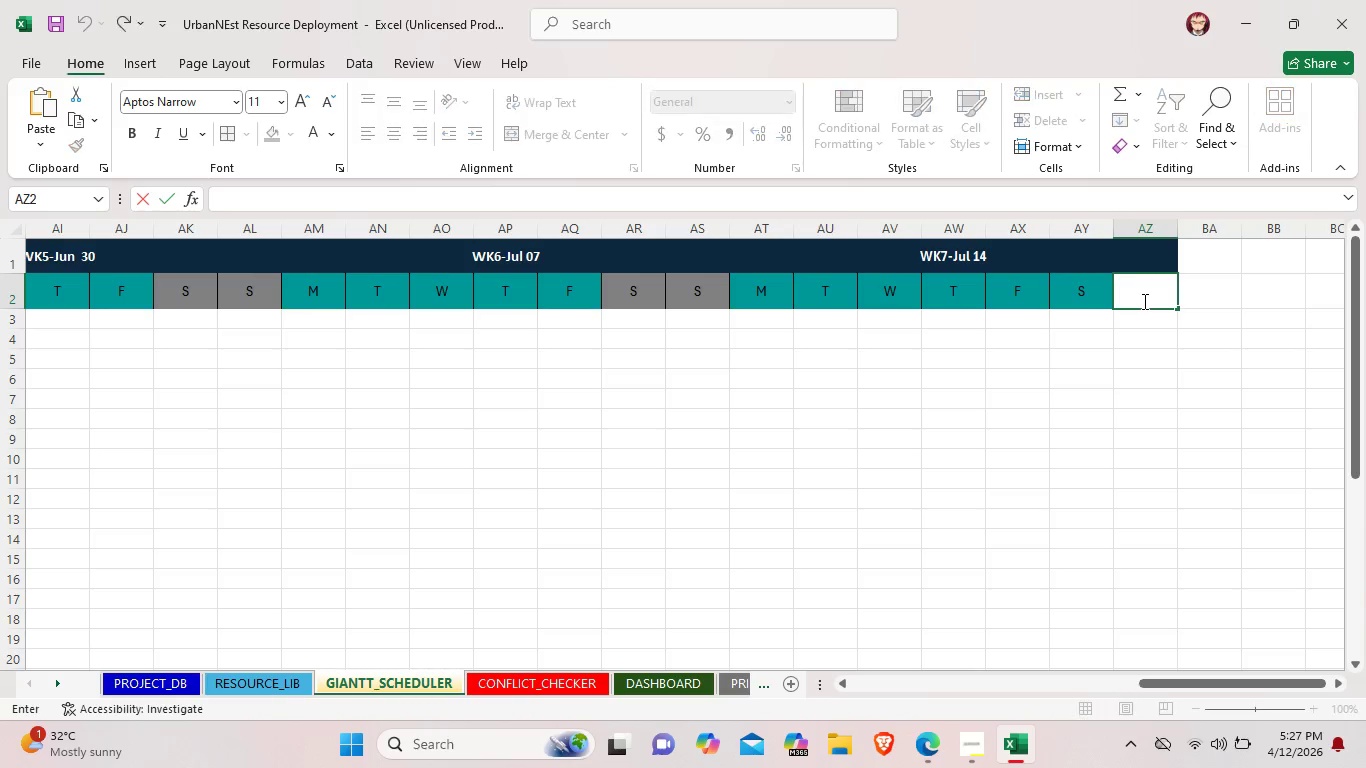 
key(Shift+ShiftLeft)
 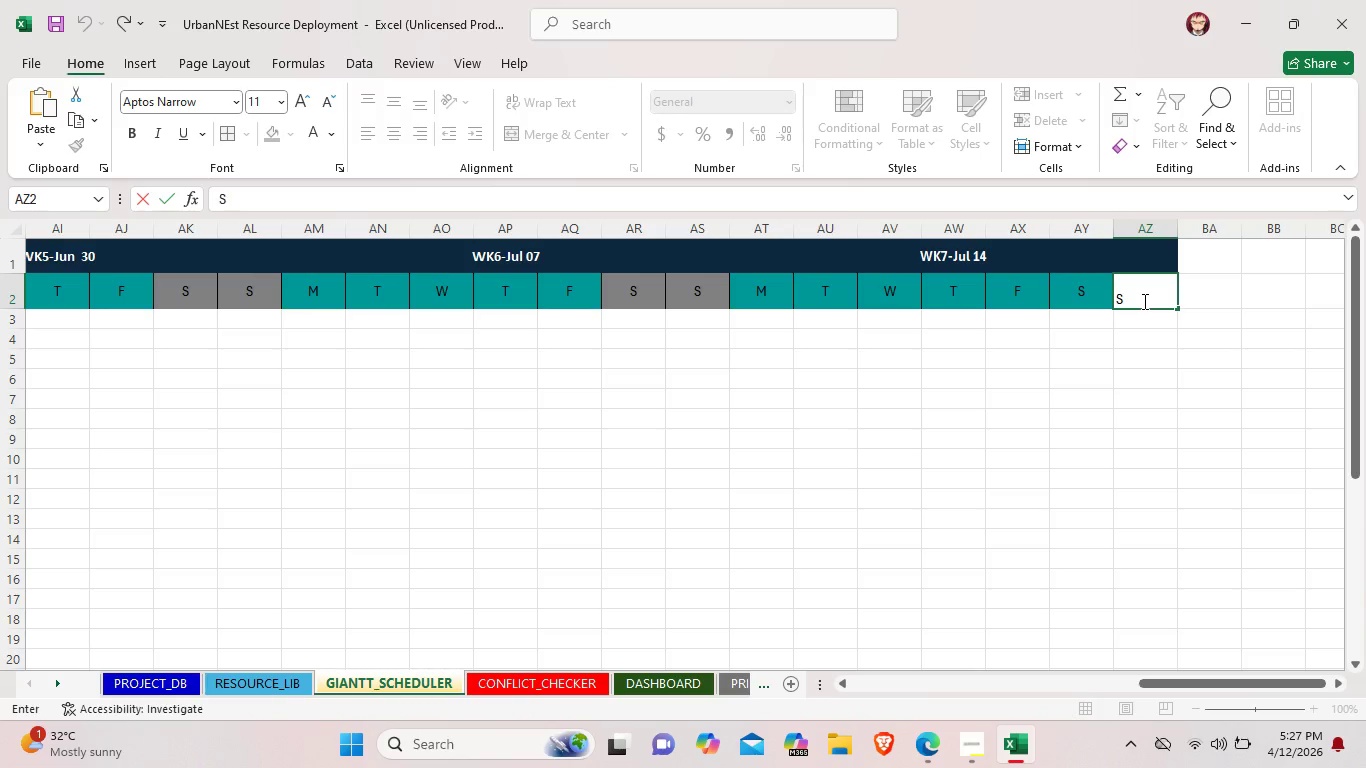 
key(Shift+S)
 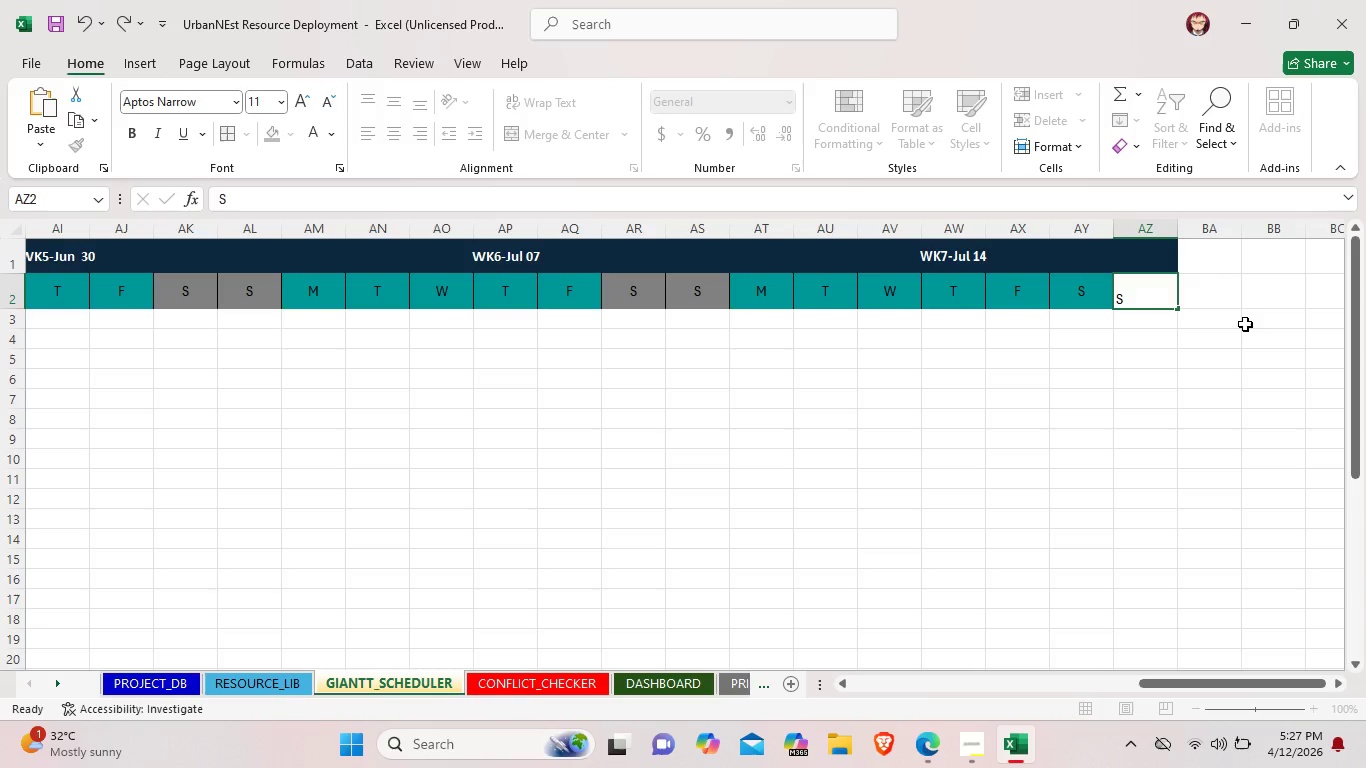 
left_click([1245, 324])
 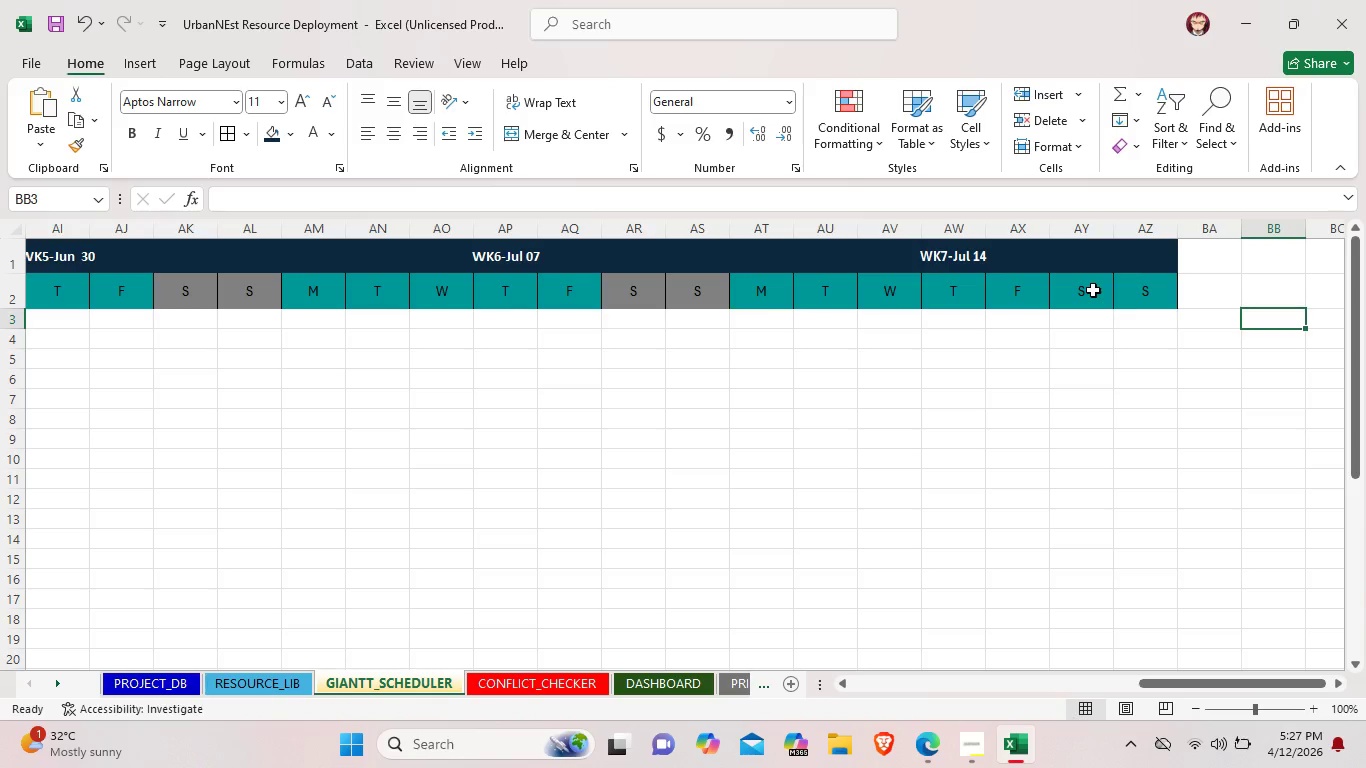 
left_click([1093, 290])
 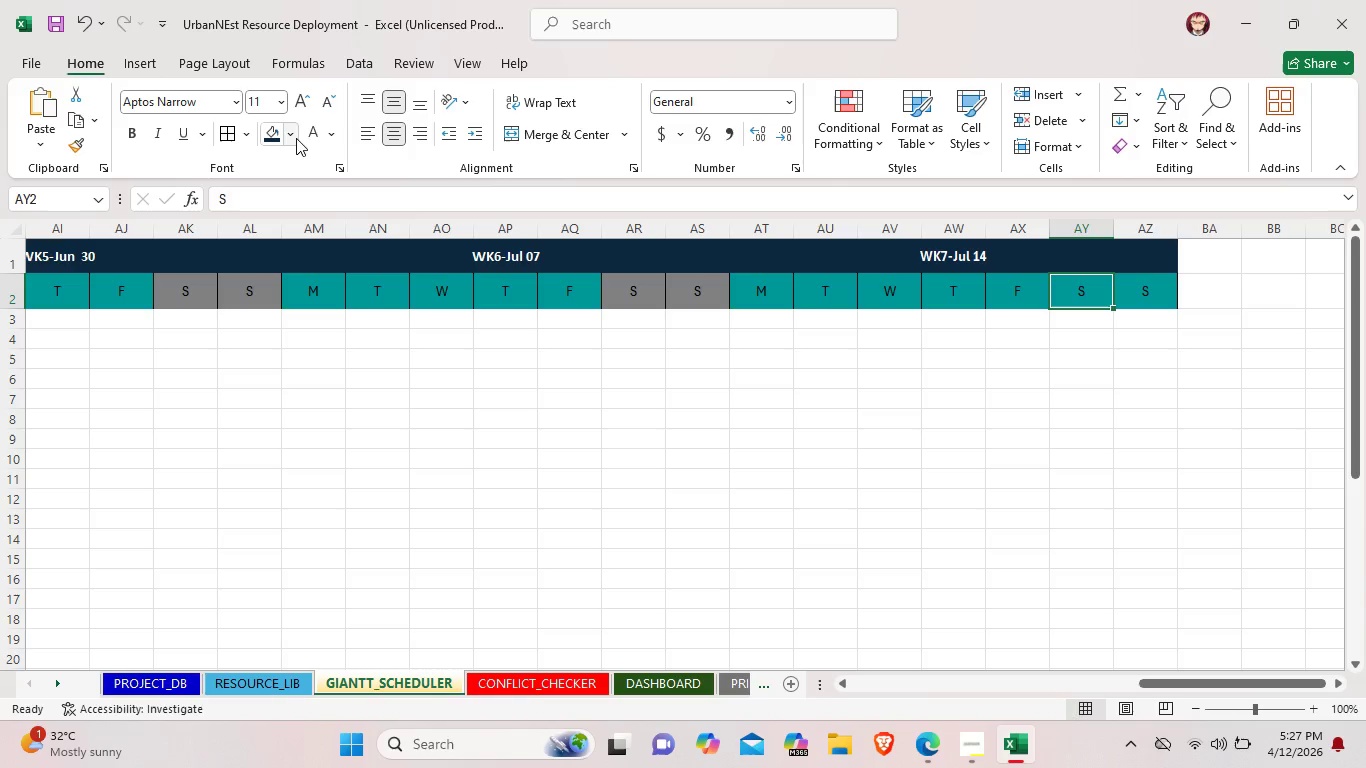 
left_click([296, 138])
 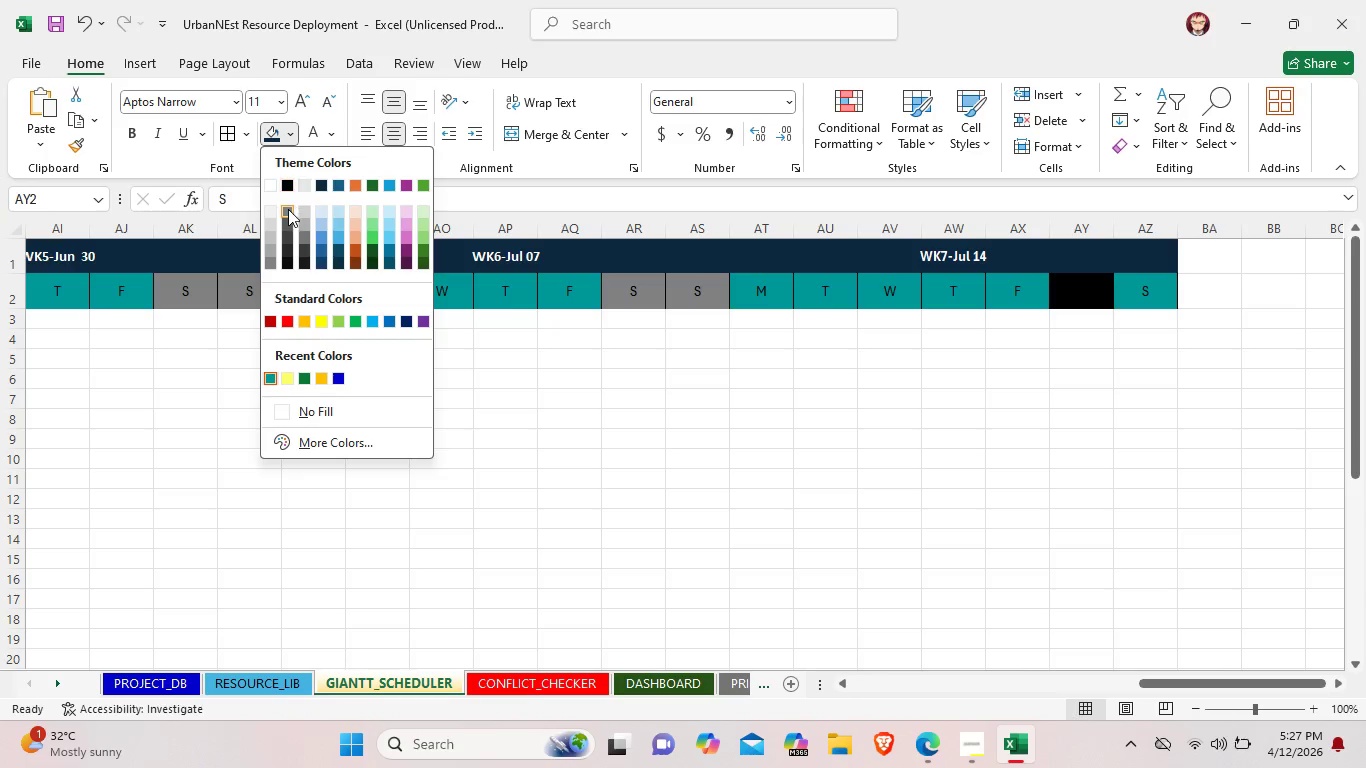 
left_click([288, 209])
 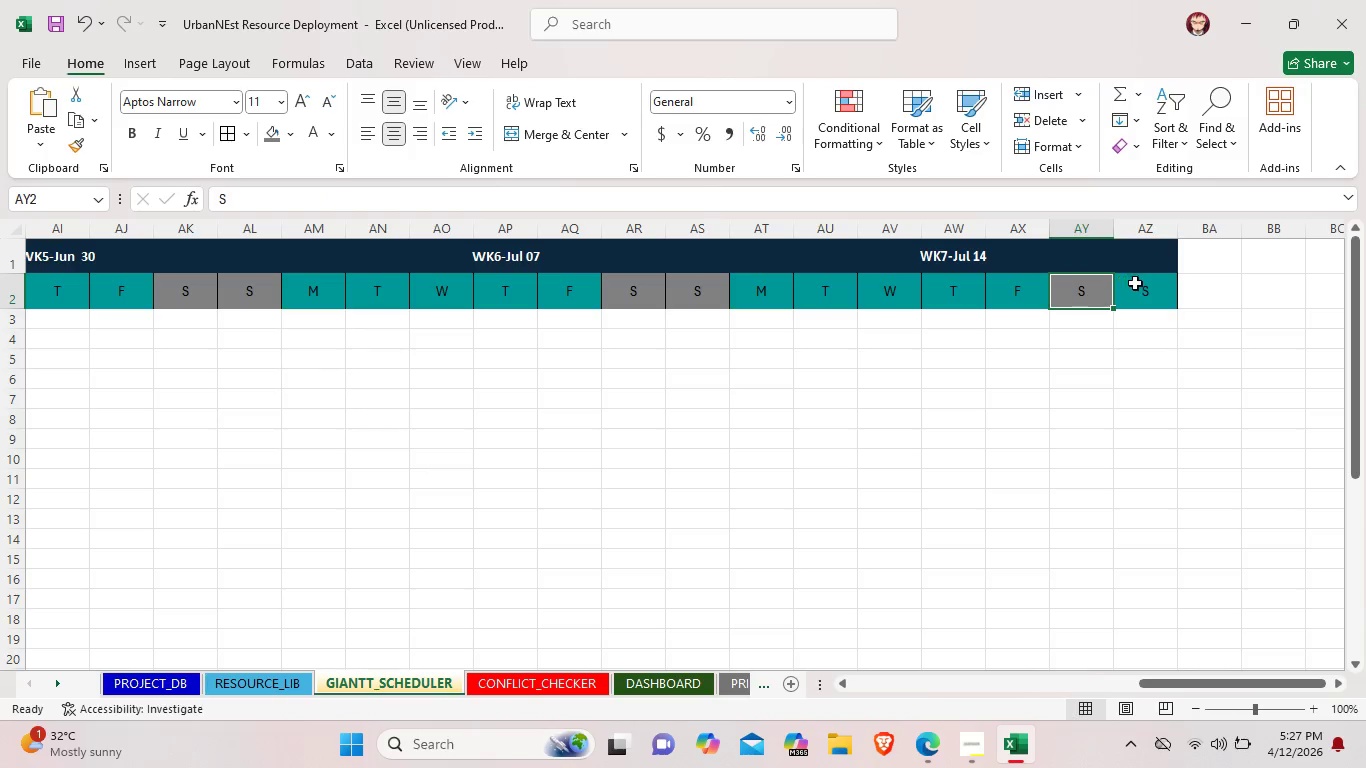 
left_click([1135, 283])
 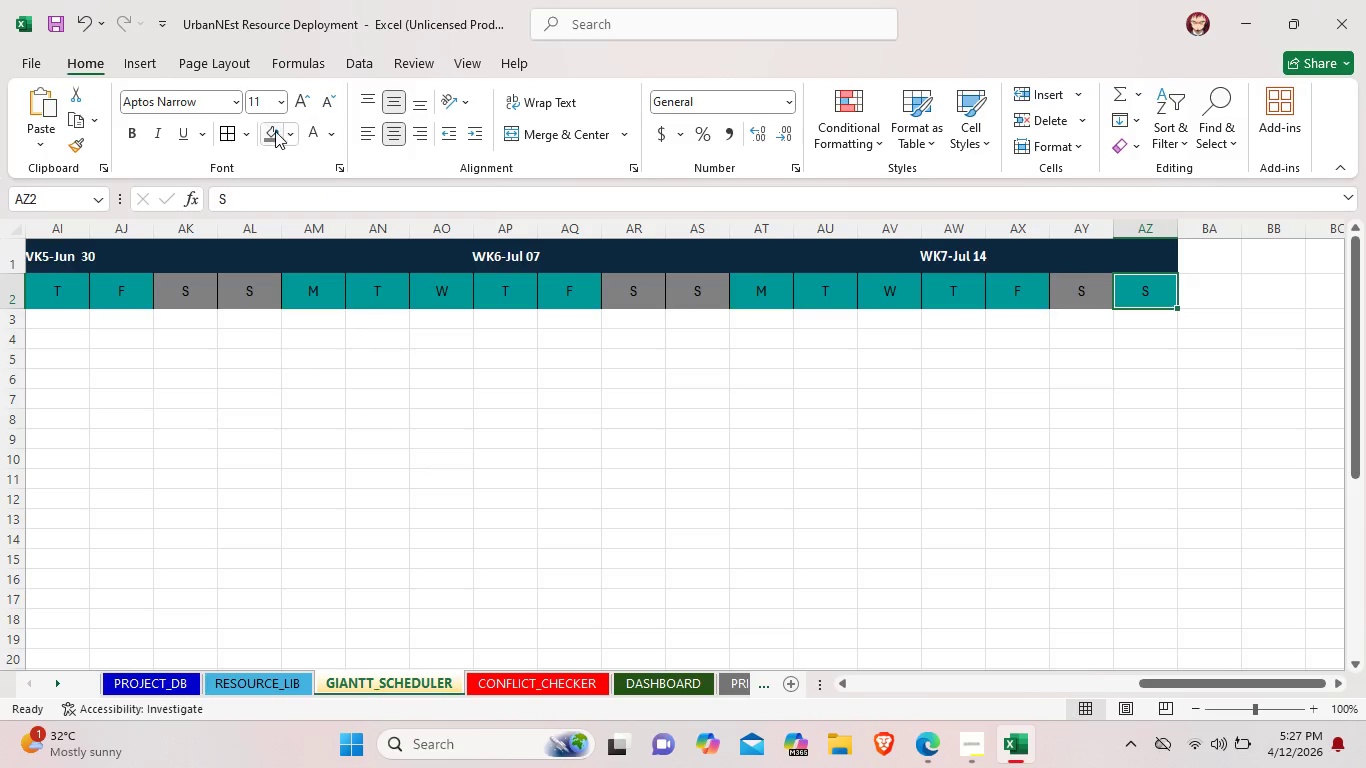 
left_click([275, 131])
 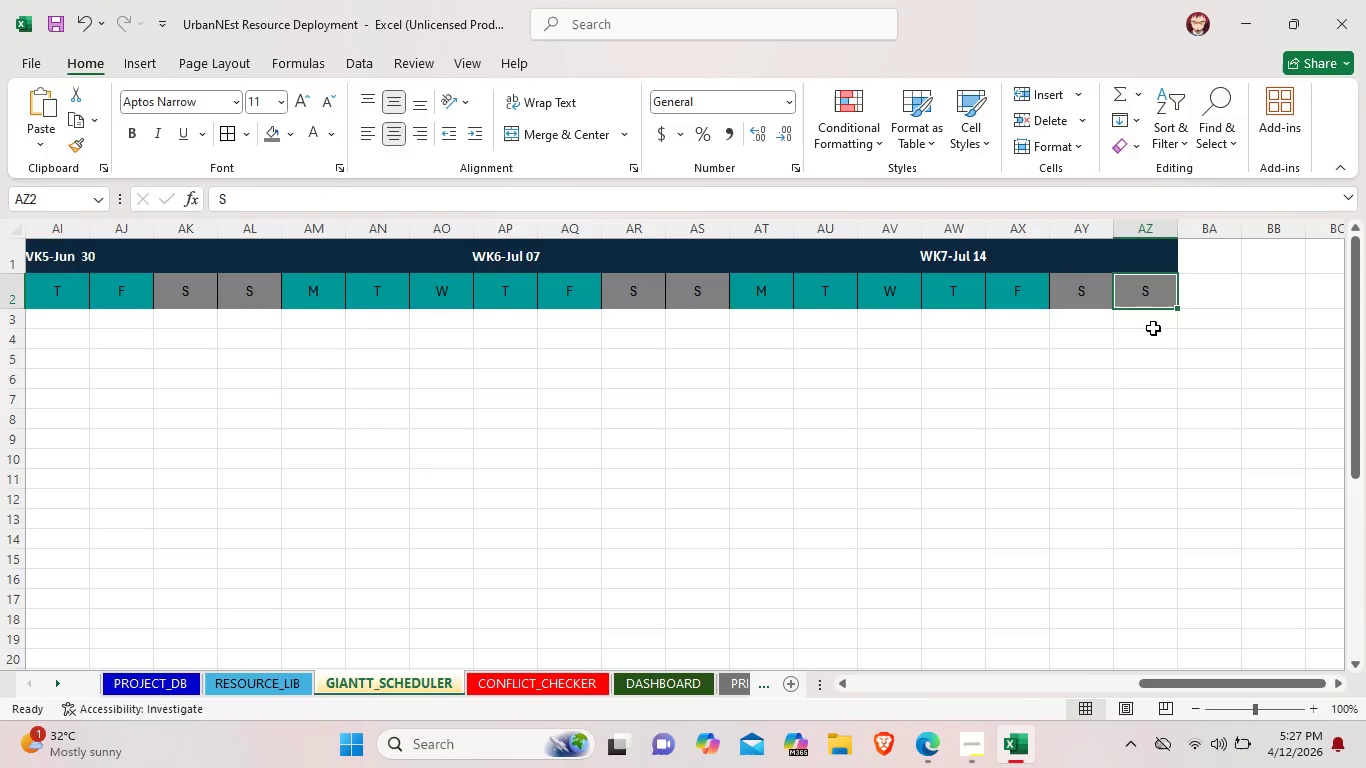 
left_click([1153, 328])
 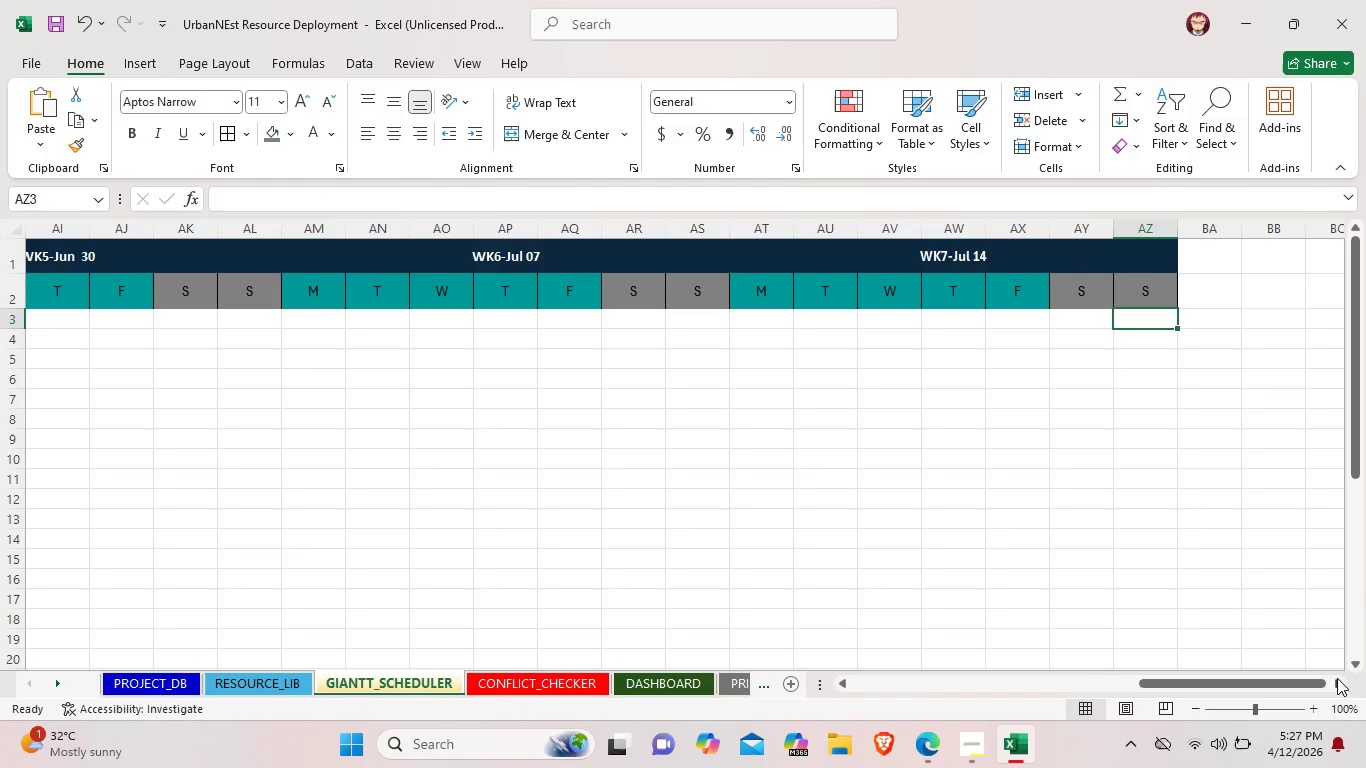 
double_click([1337, 678])
 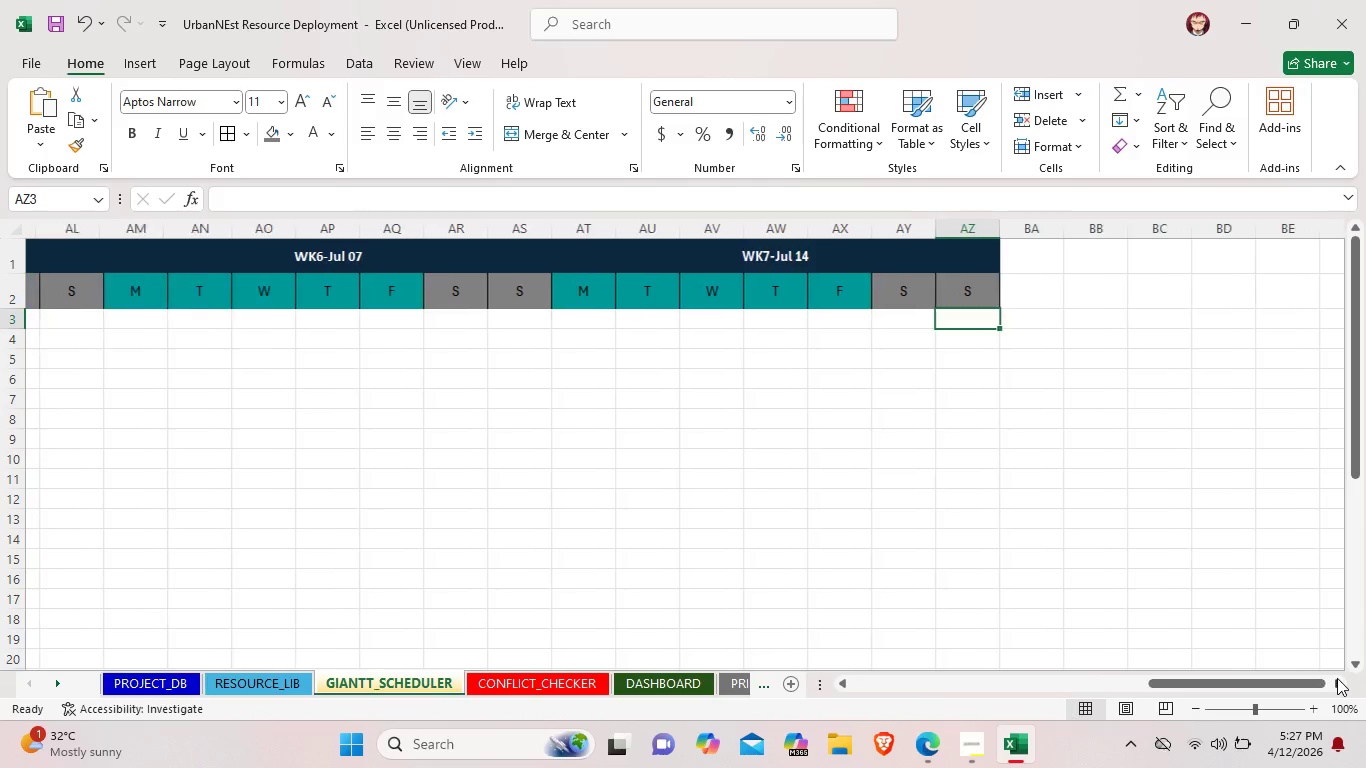 
triple_click([1337, 678])
 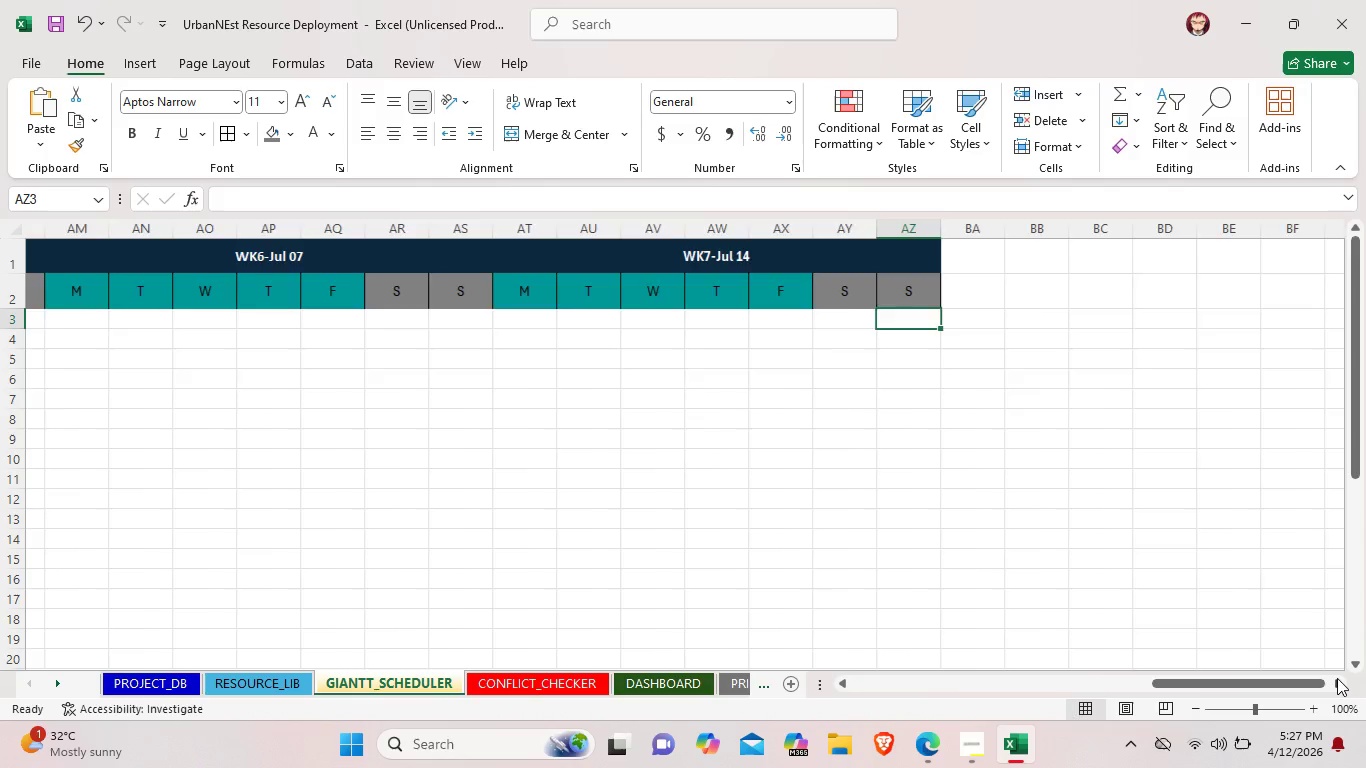 
triple_click([1337, 678])
 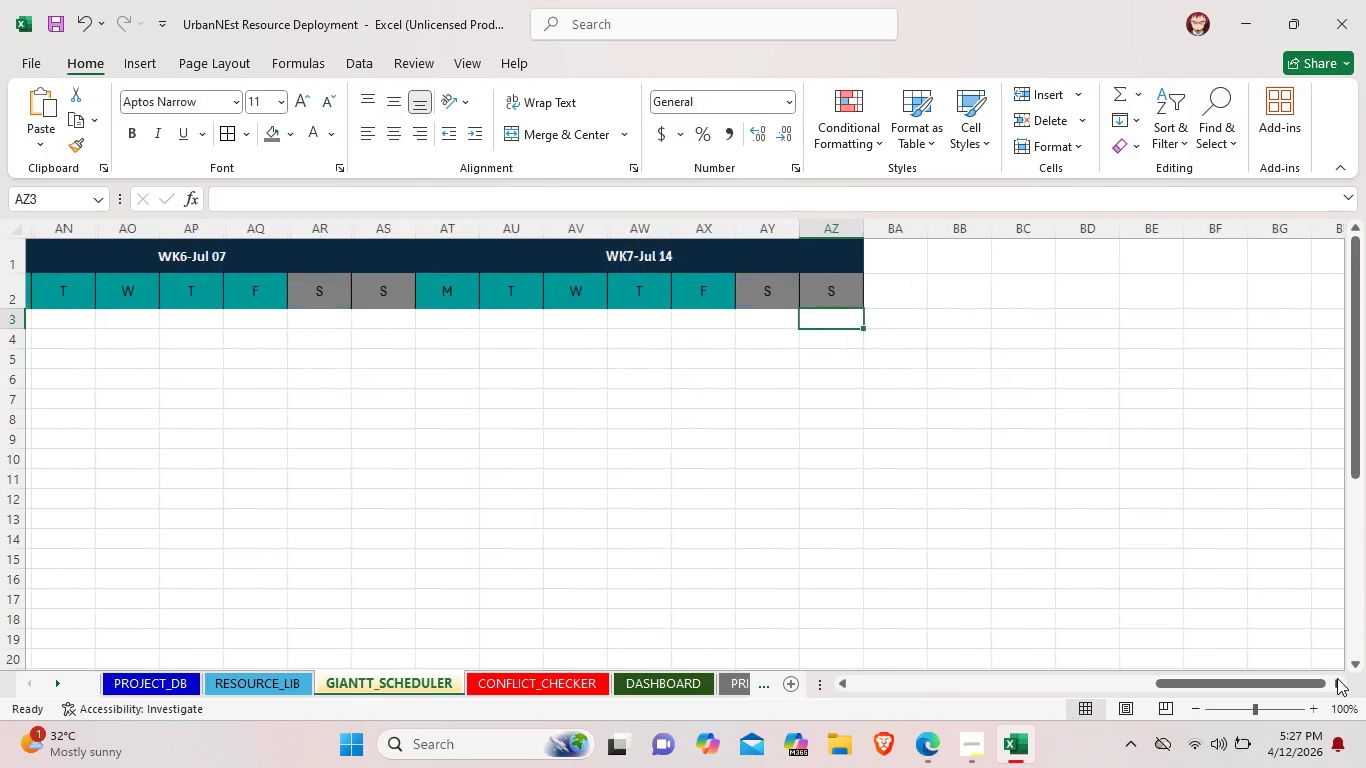 
triple_click([1337, 678])
 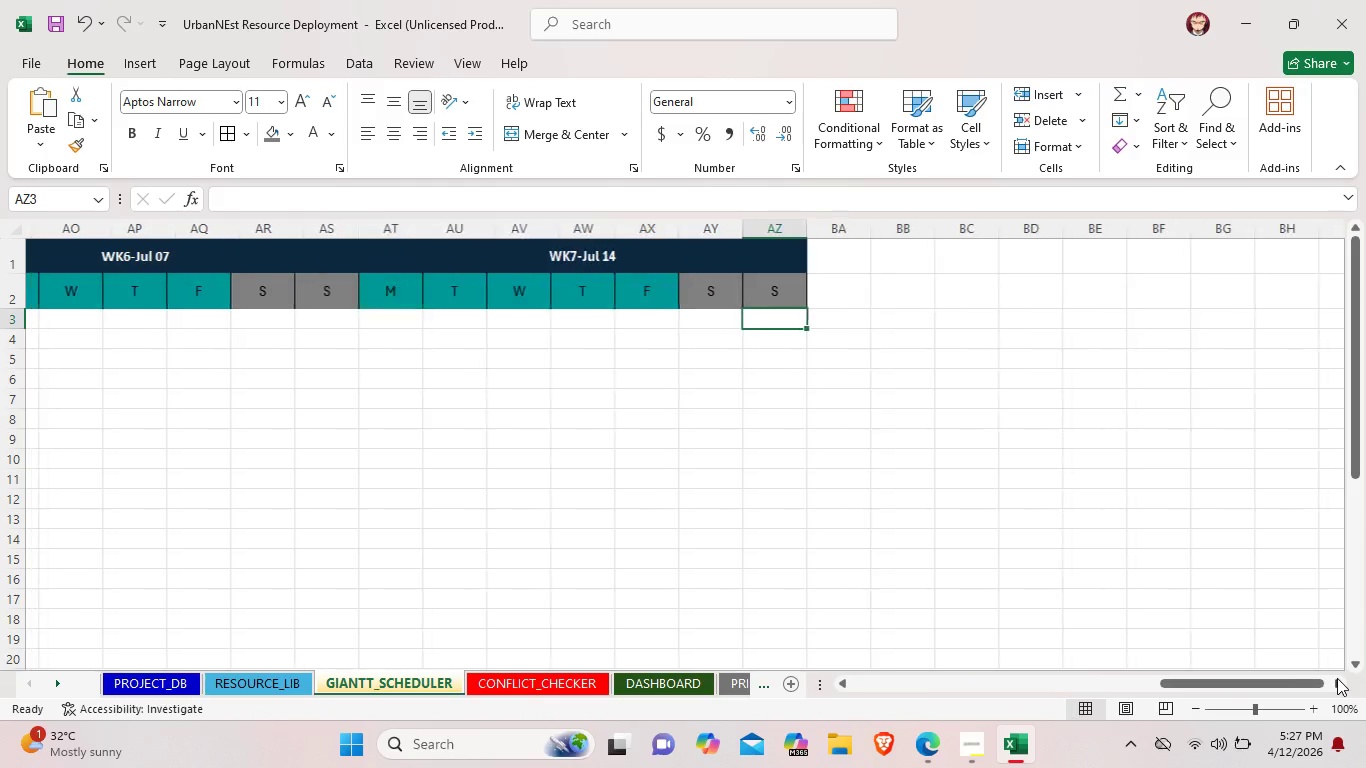 
triple_click([1337, 678])
 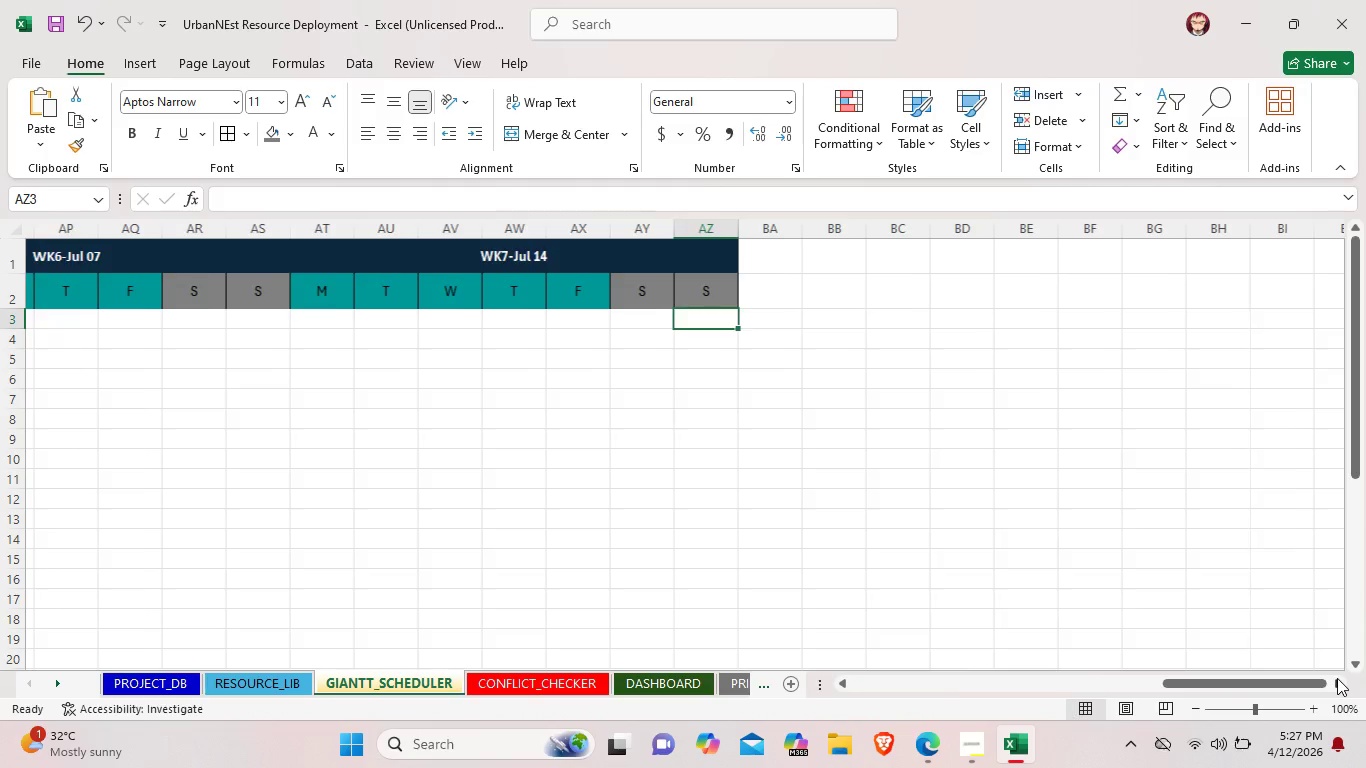 
triple_click([1337, 678])
 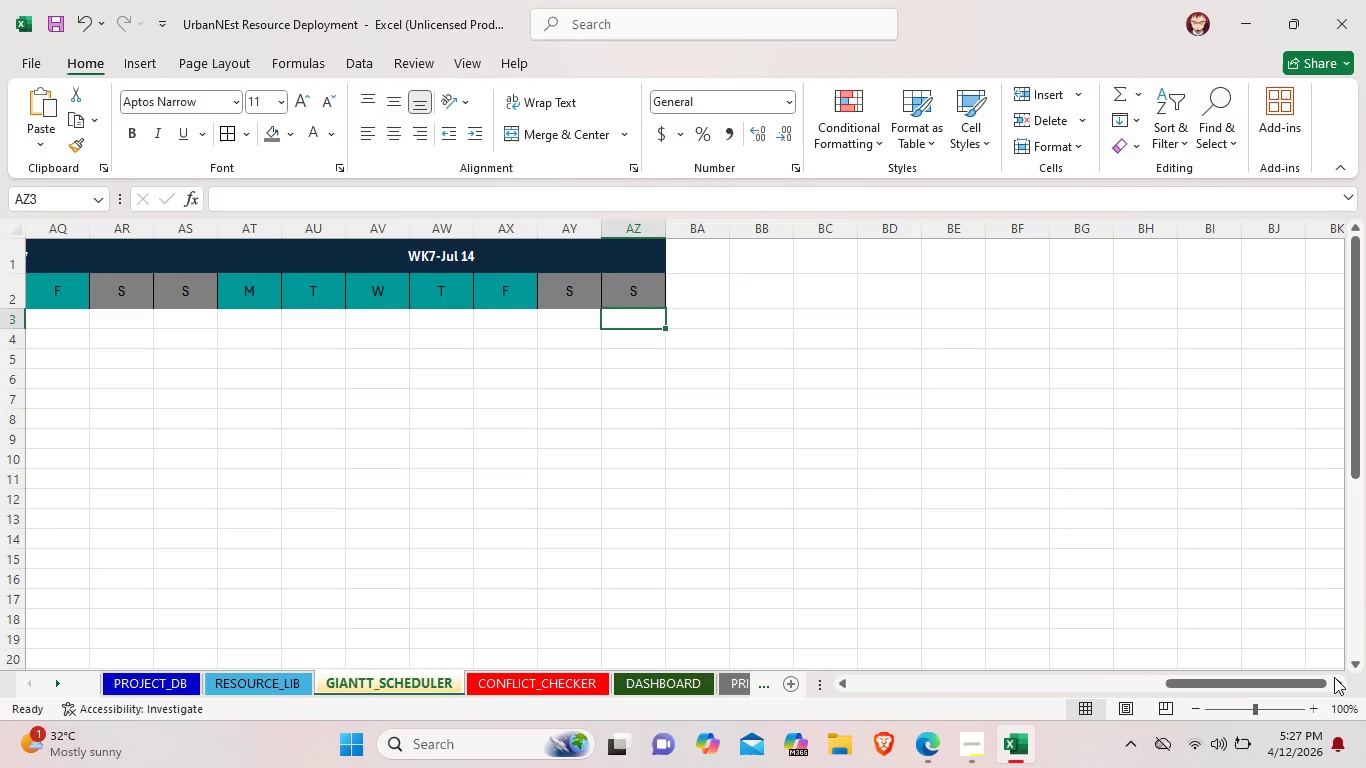 
triple_click([1337, 678])
 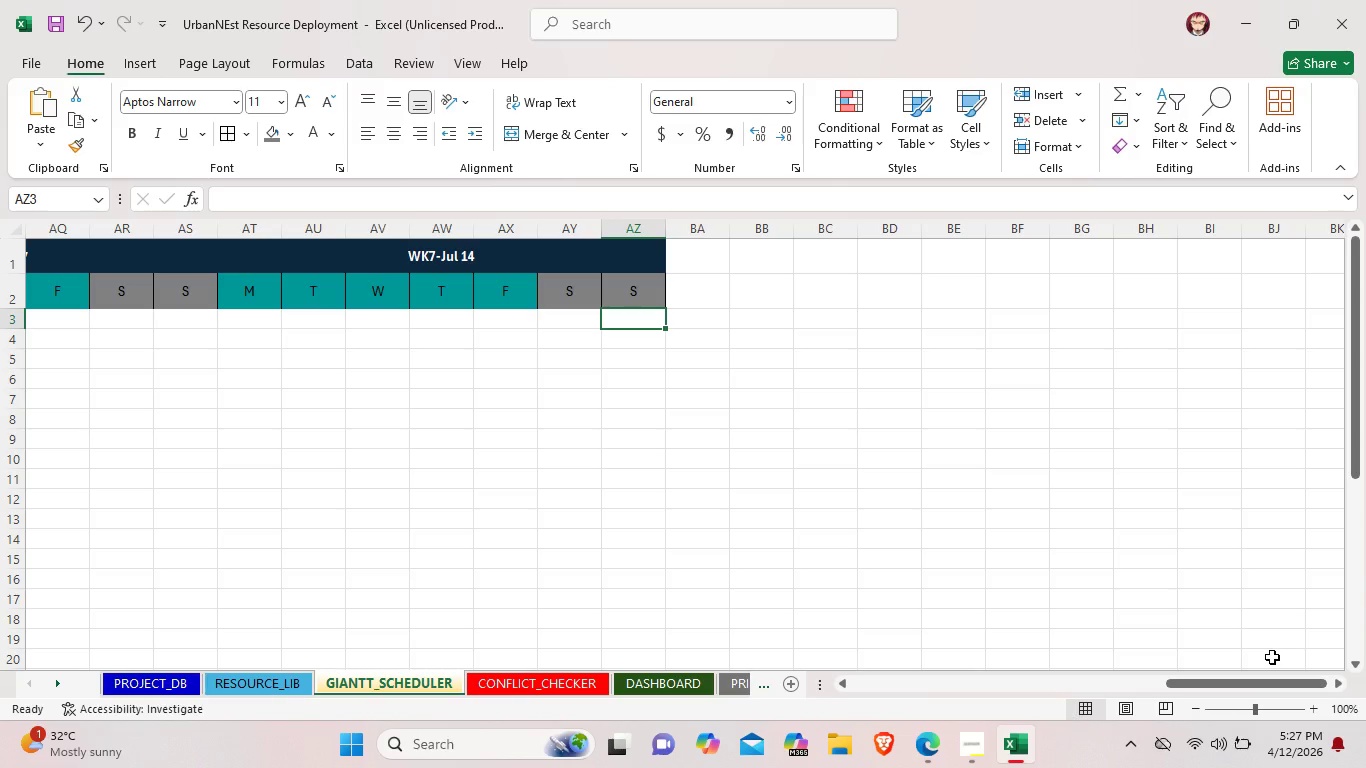 
wait(13.88)
 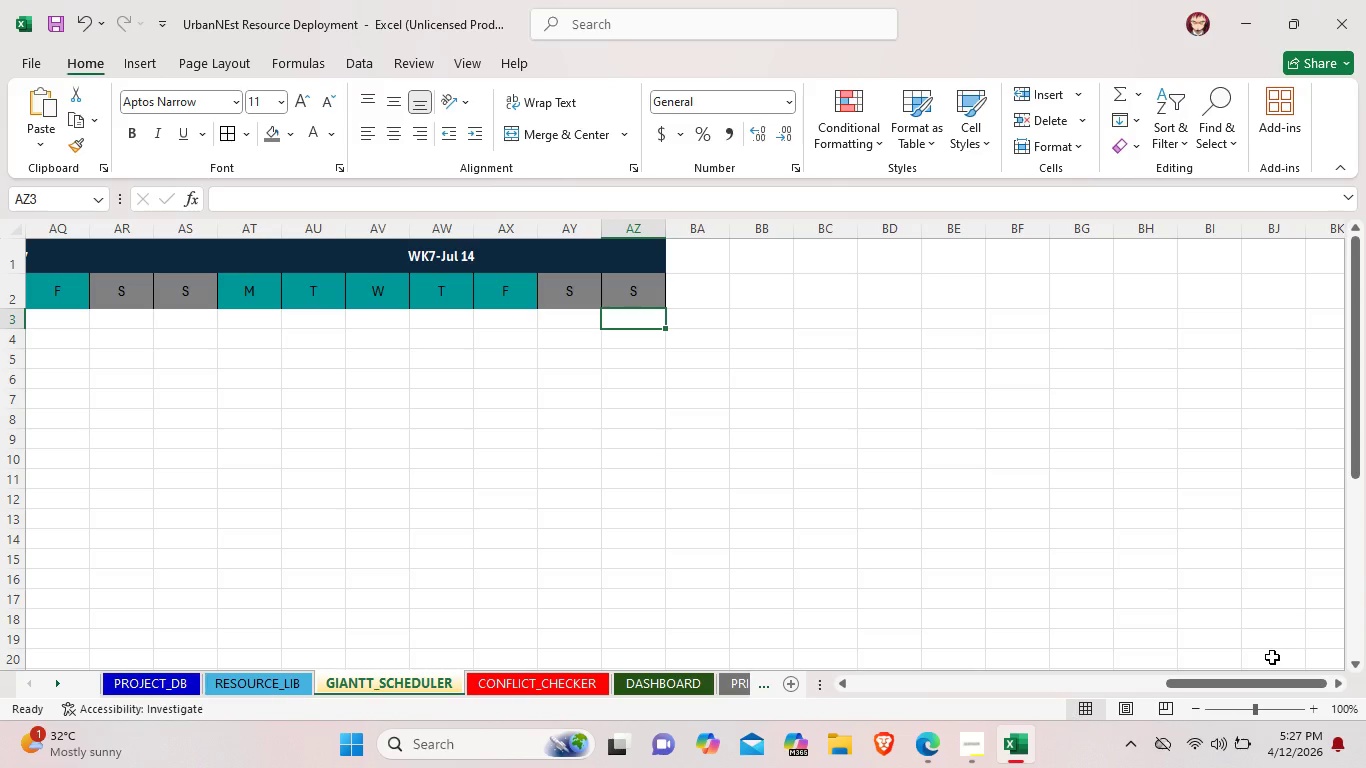 
left_click([704, 255])
 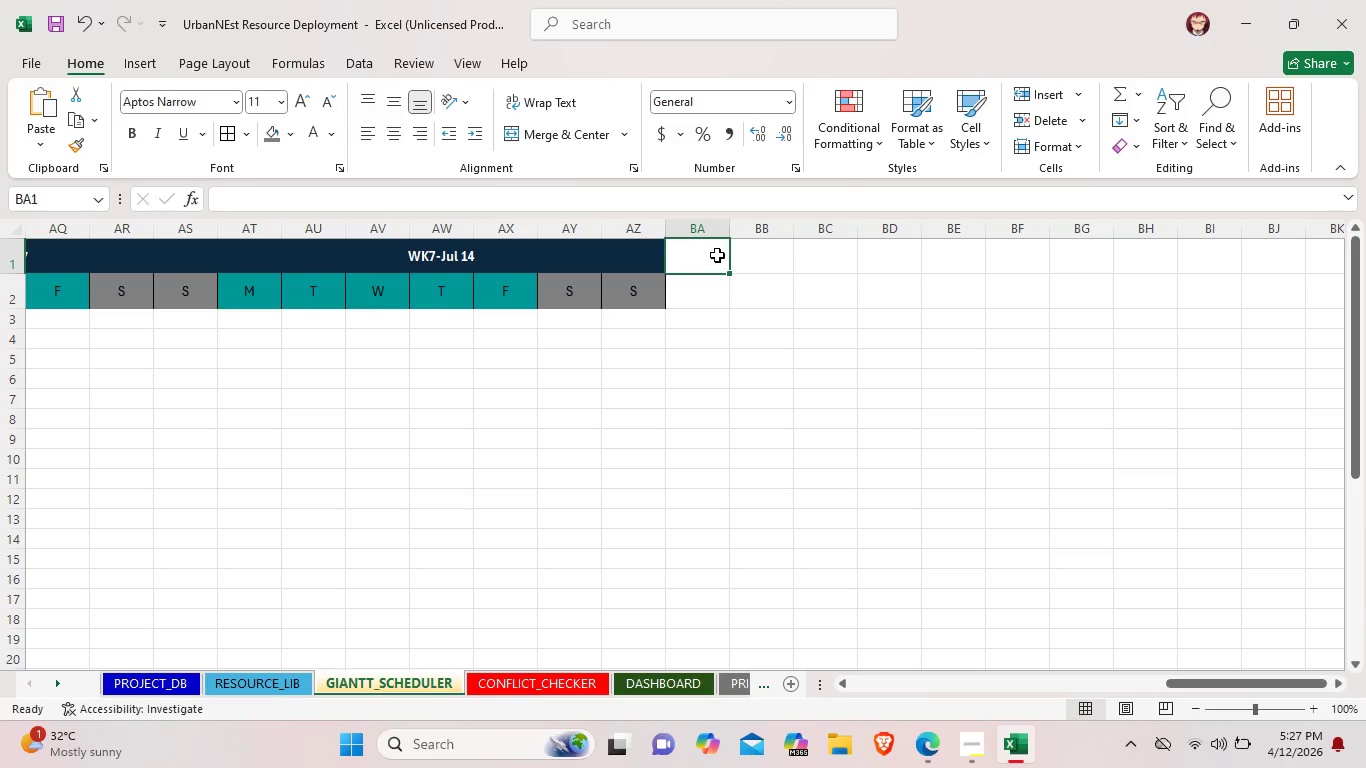 
left_click([705, 255])
 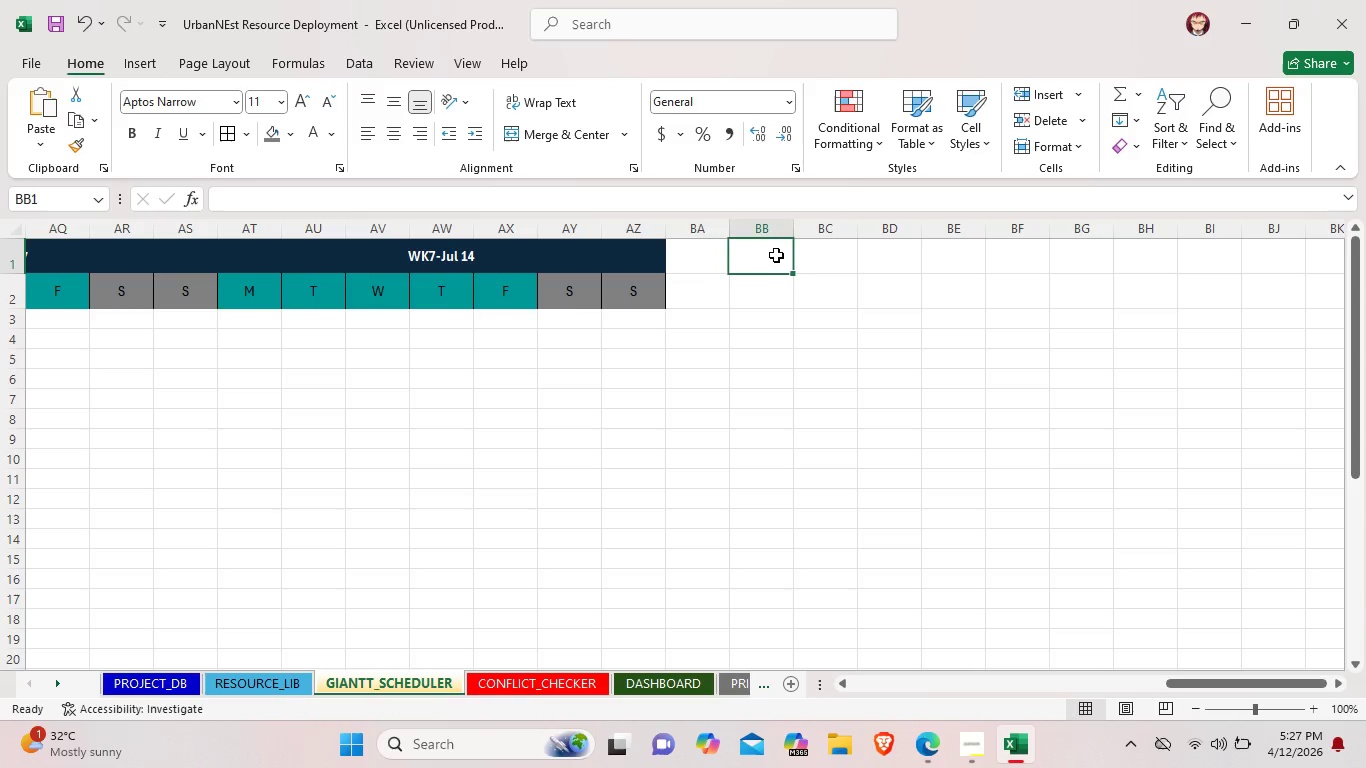 
double_click([776, 255])
 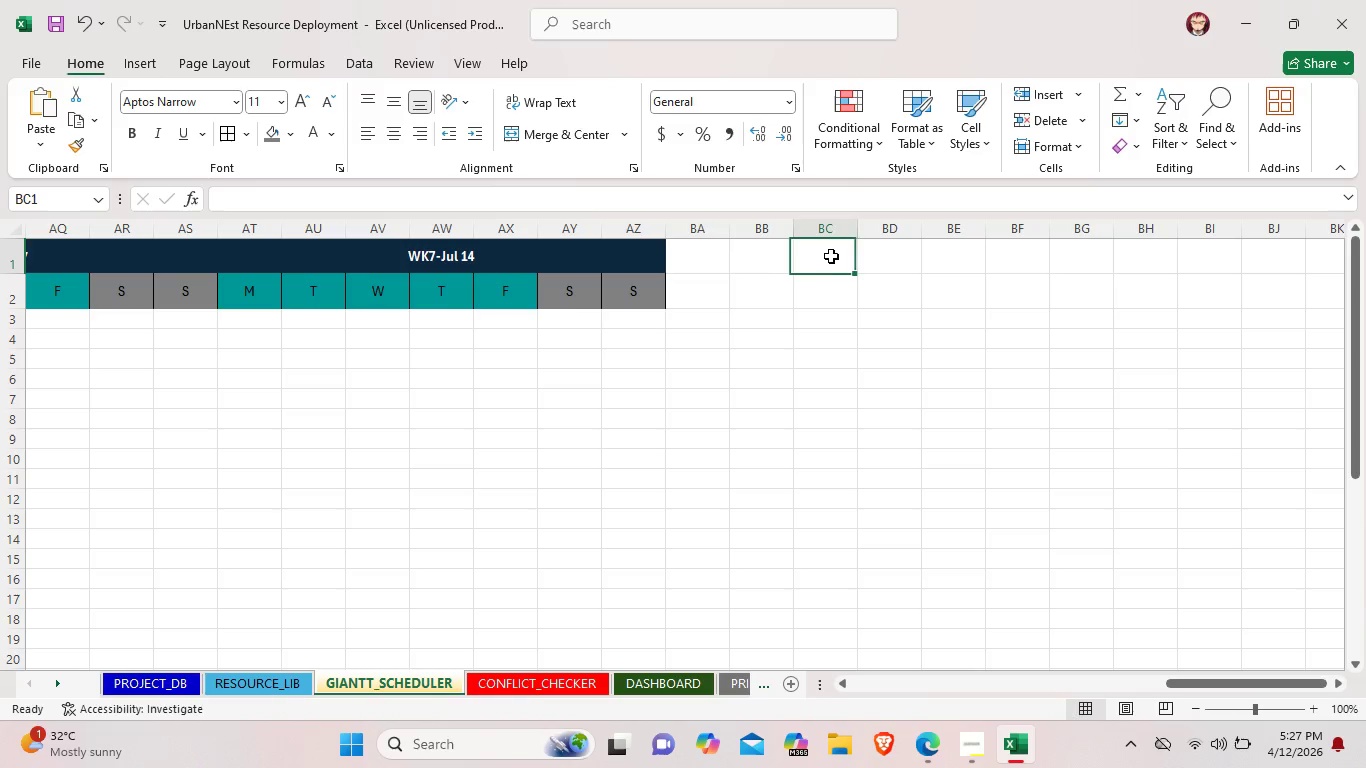 
triple_click([831, 256])
 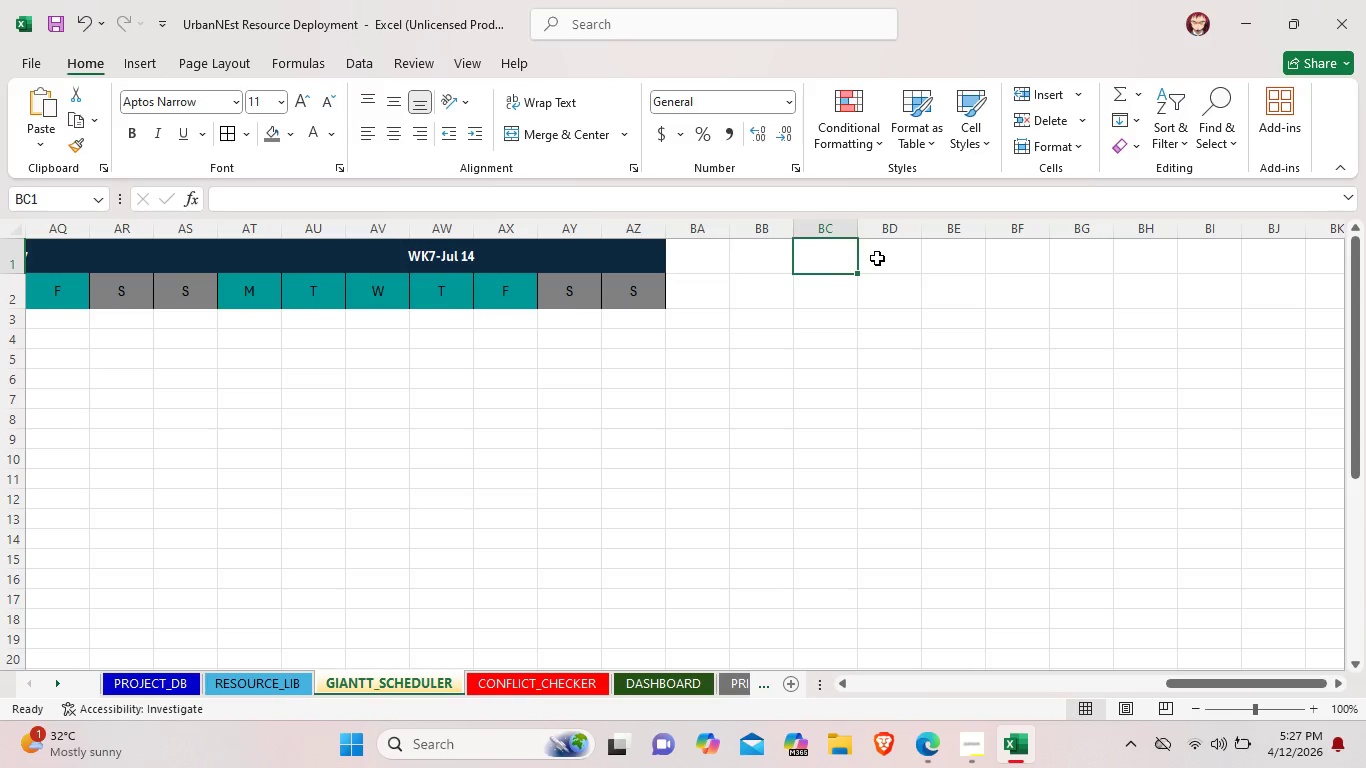 
left_click([877, 258])
 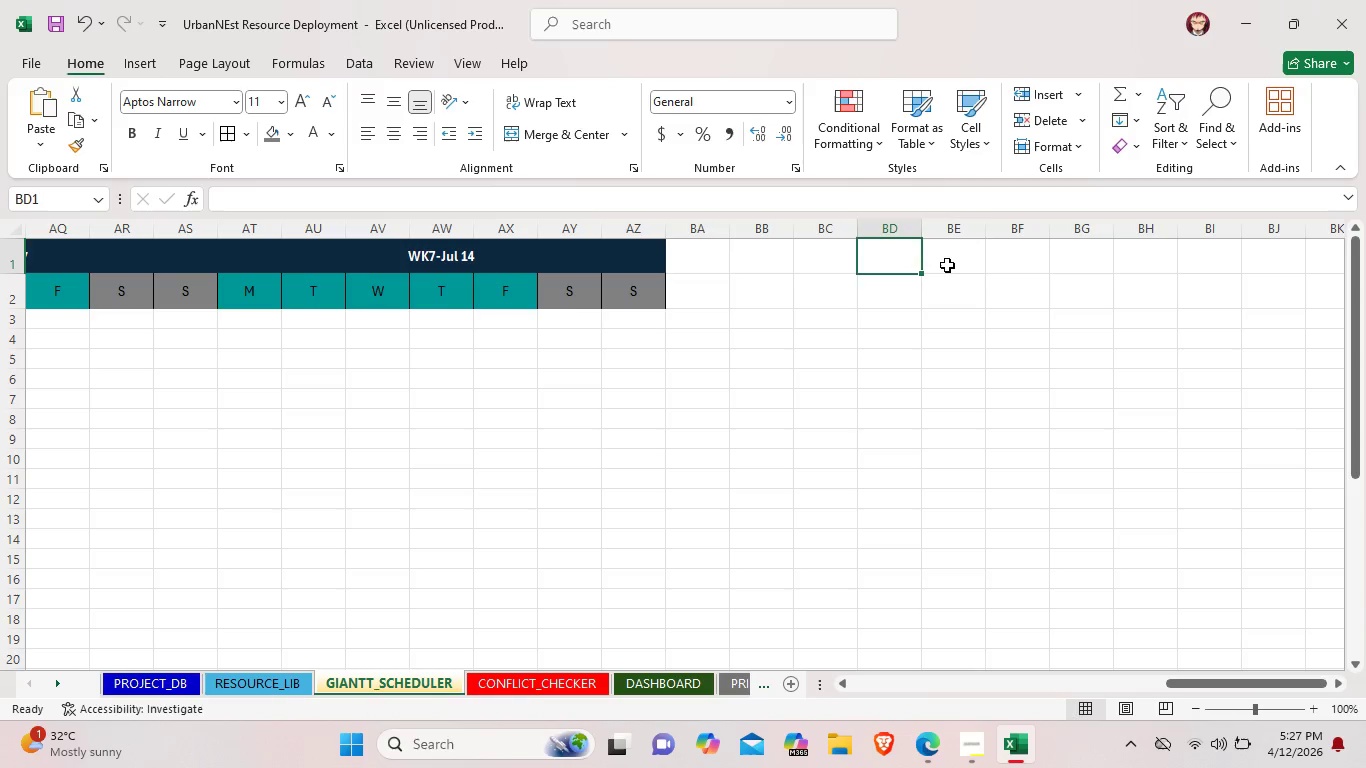 
left_click([947, 265])
 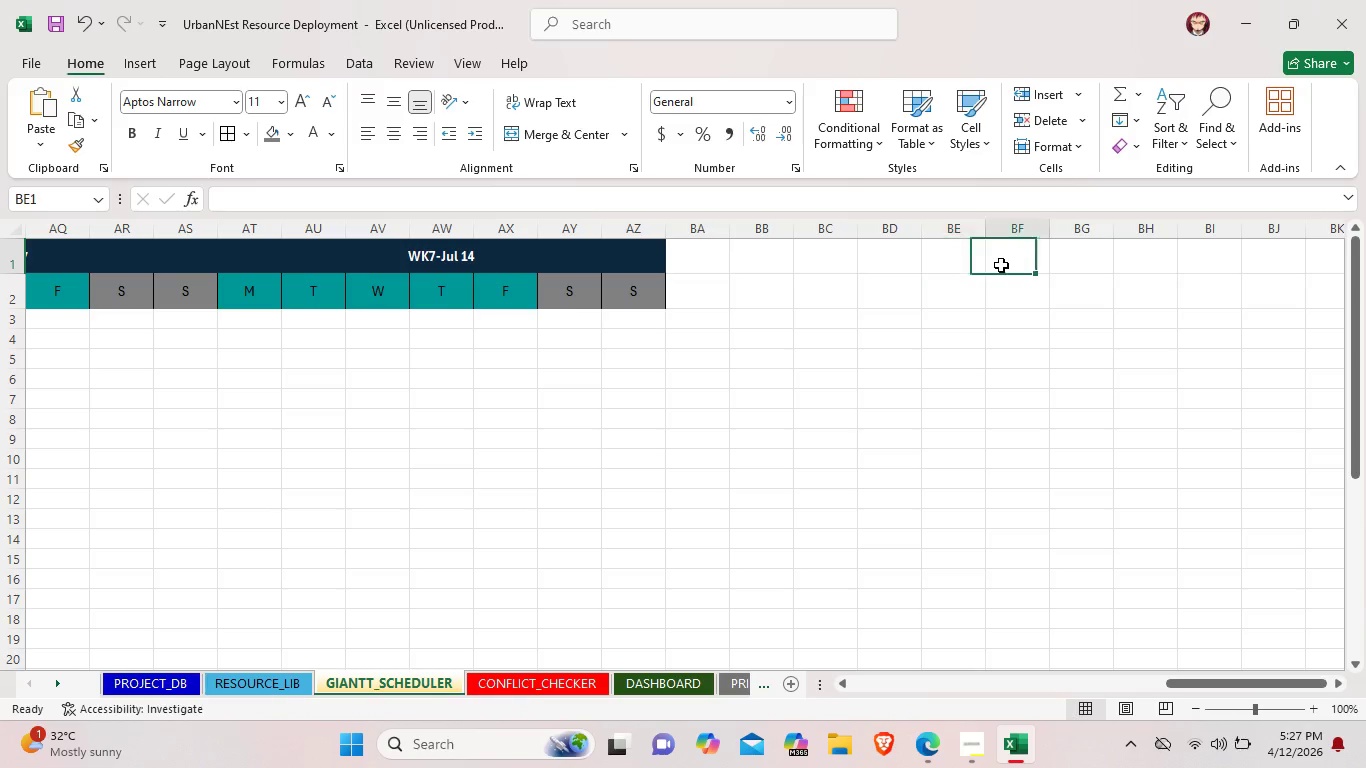 
left_click([1001, 265])
 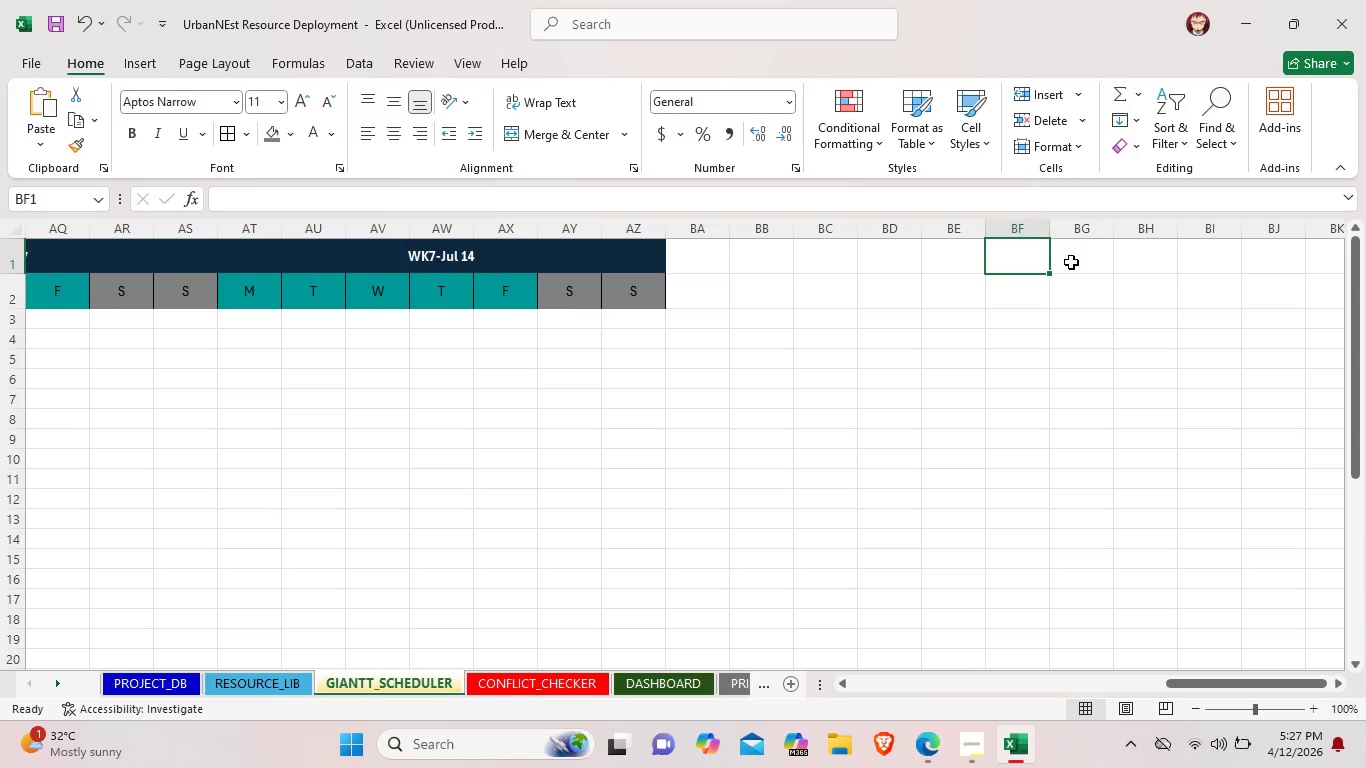 
left_click([1071, 262])
 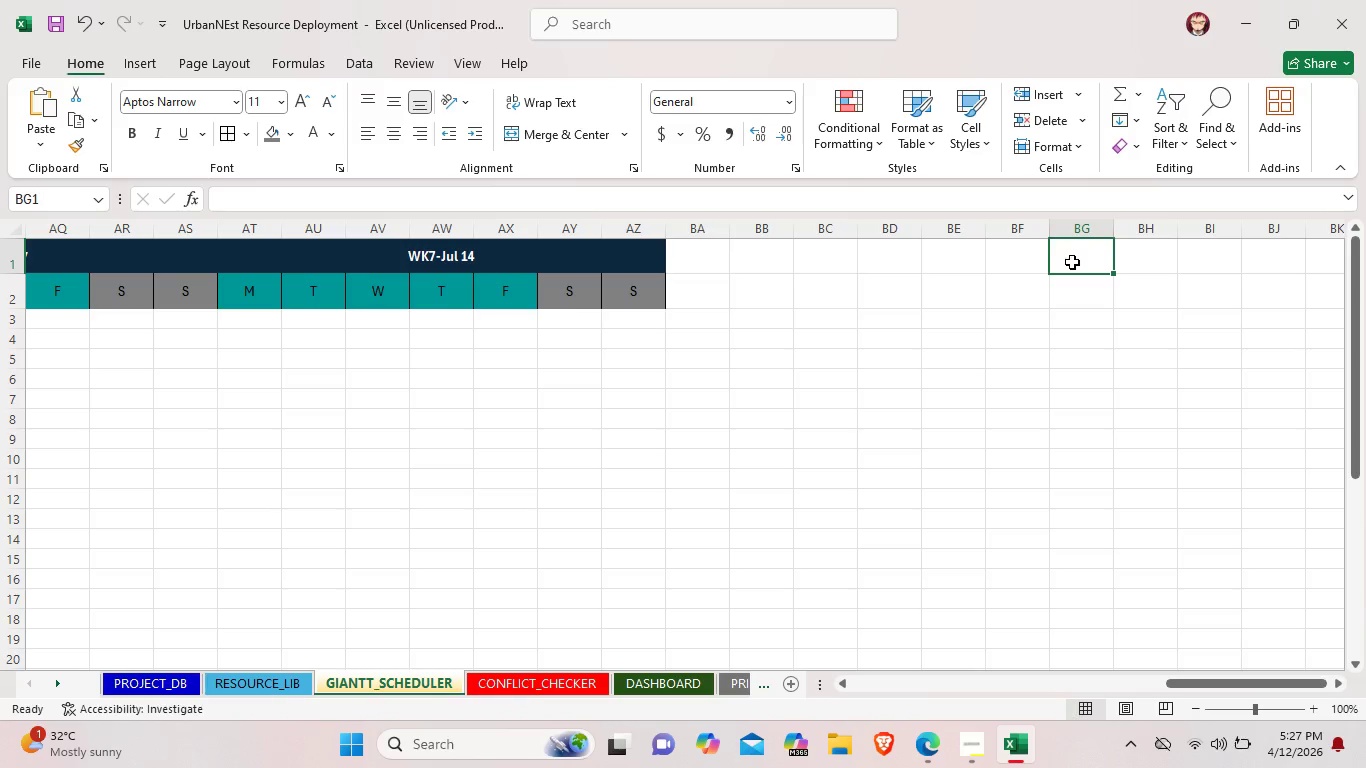 
left_click_drag(start_coordinate=[1072, 262], to_coordinate=[715, 252])
 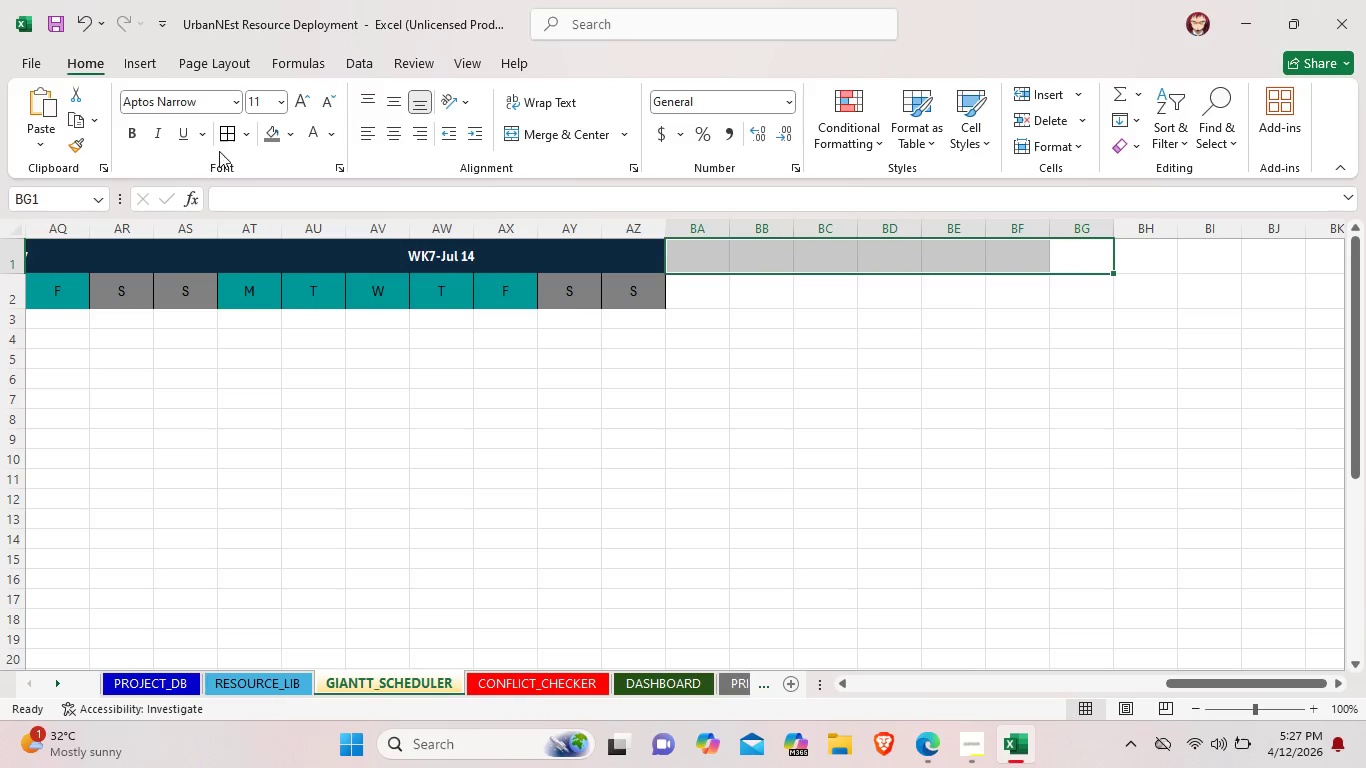 
wait(8.72)
 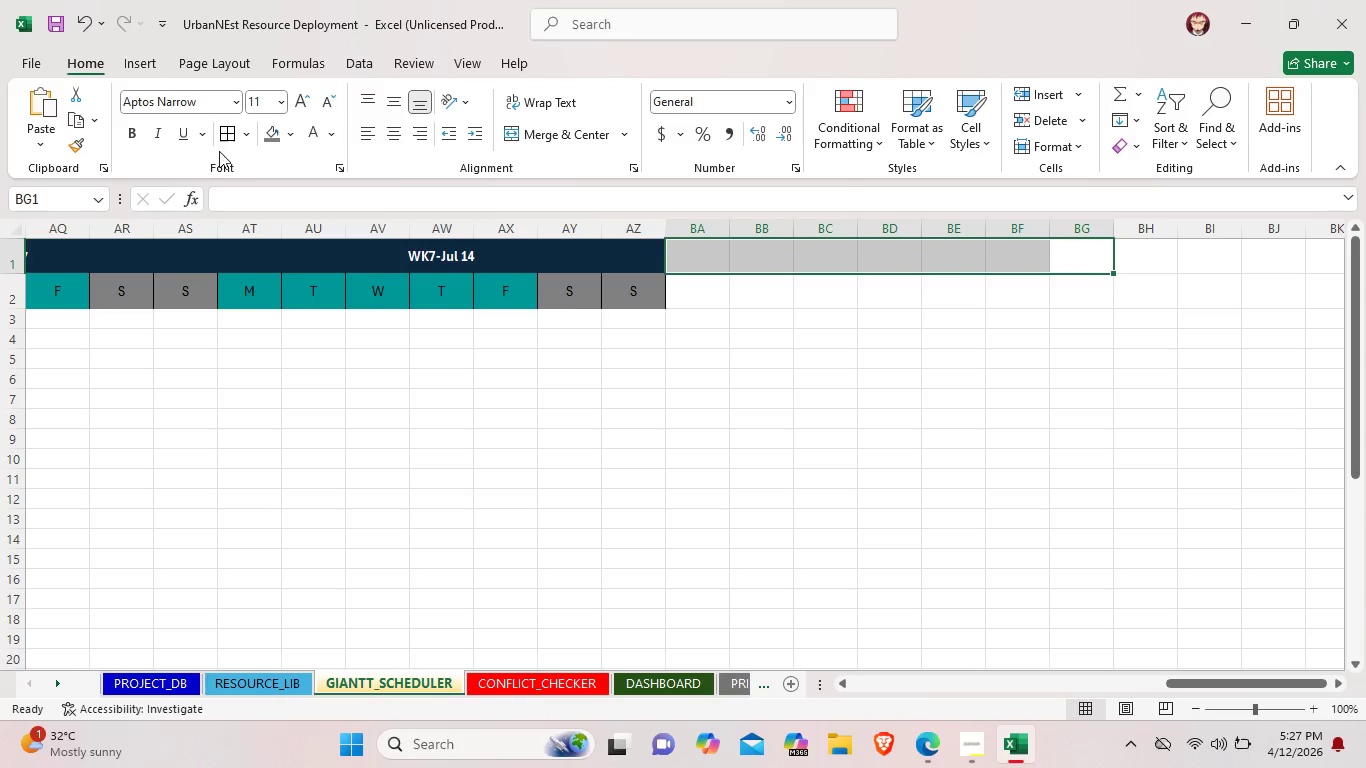 
double_click([570, 135])
 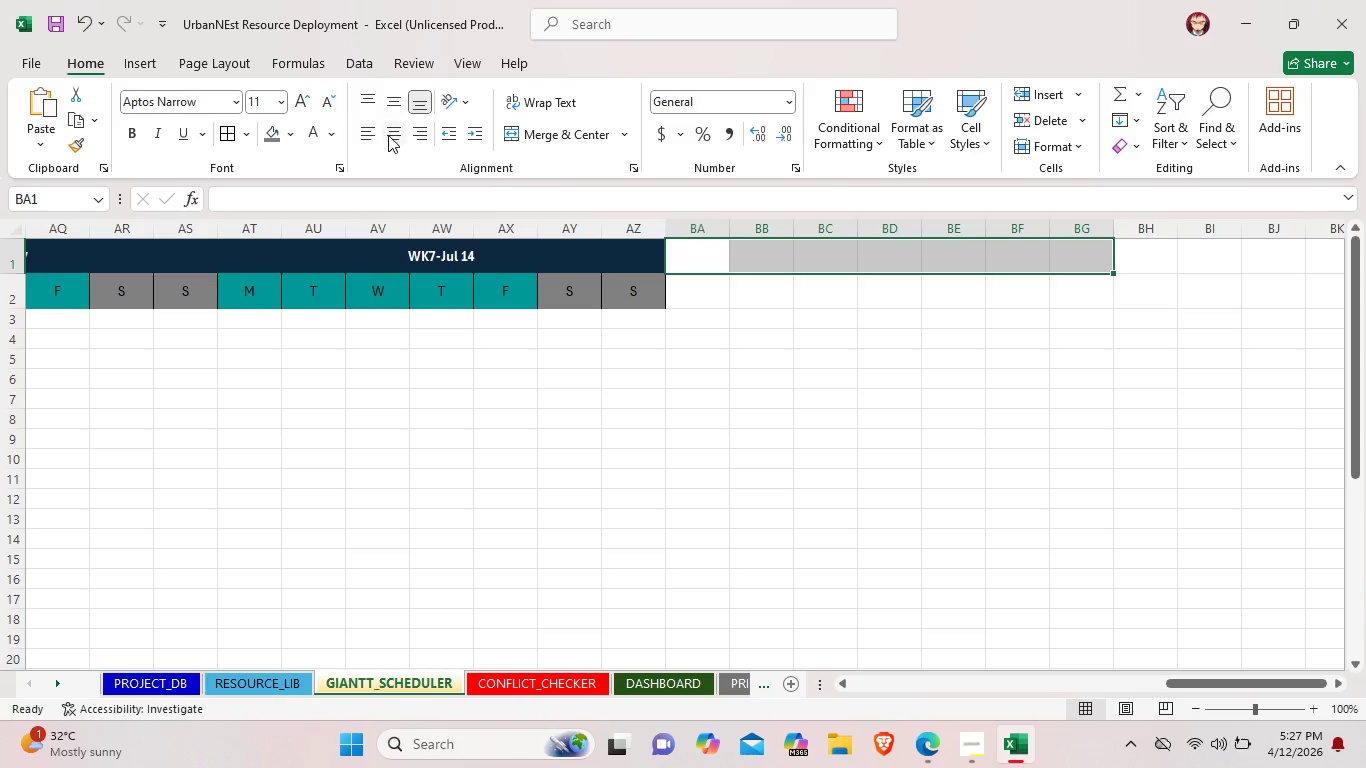 
left_click([393, 135])
 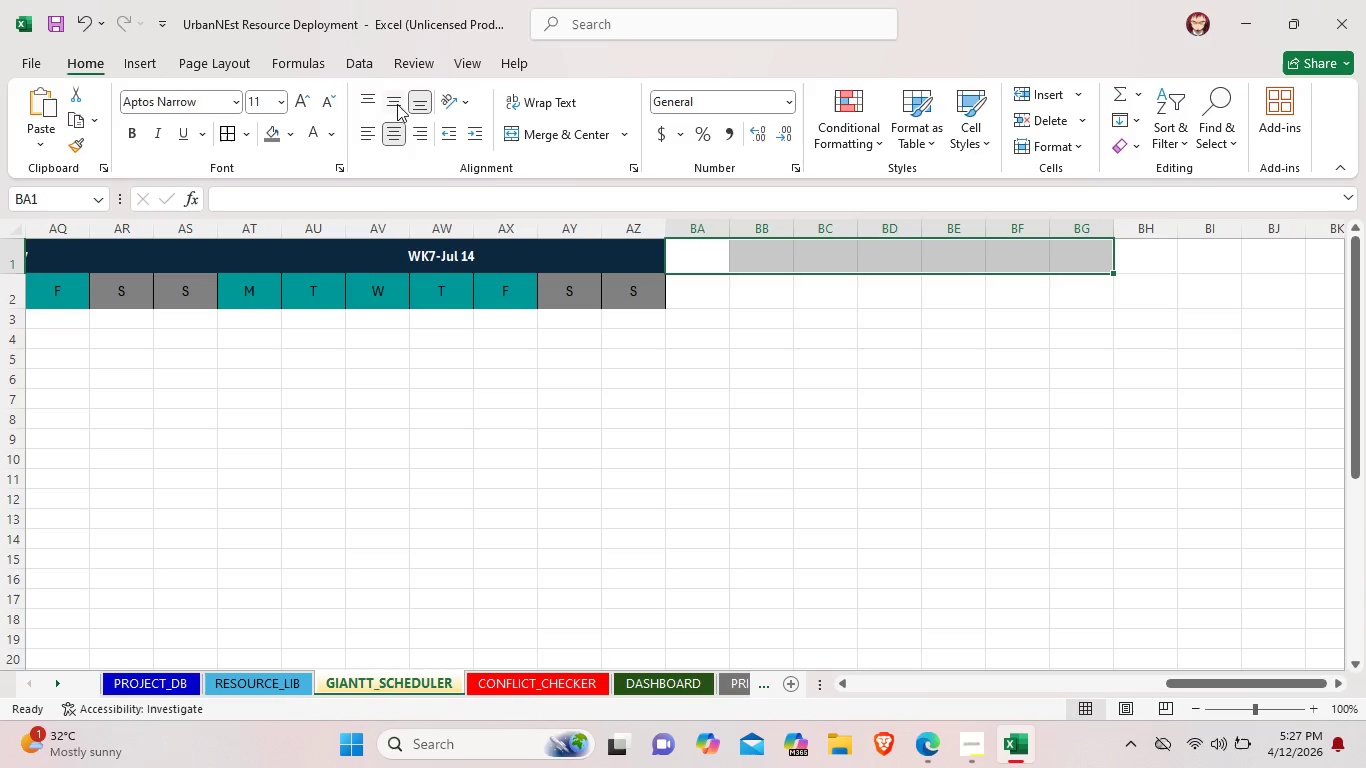 
left_click([397, 104])
 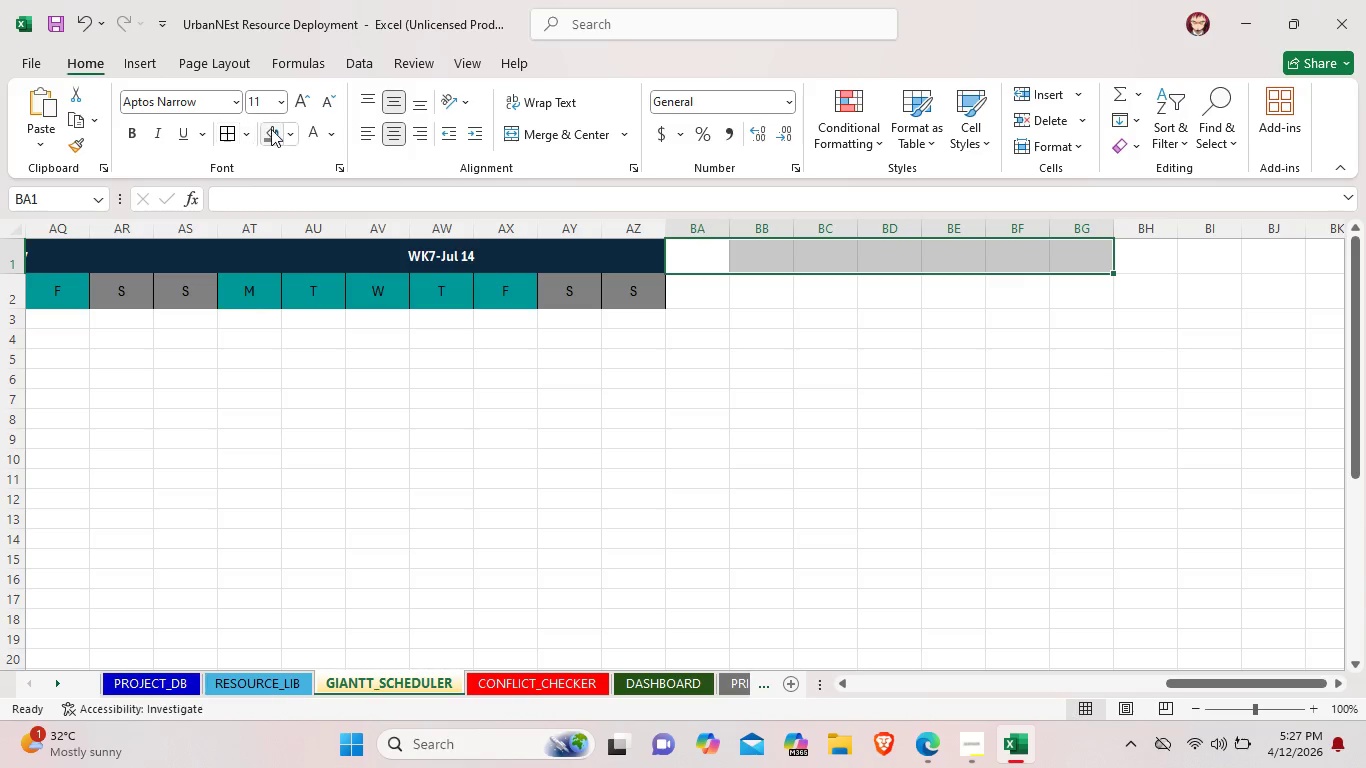 
left_click([289, 133])
 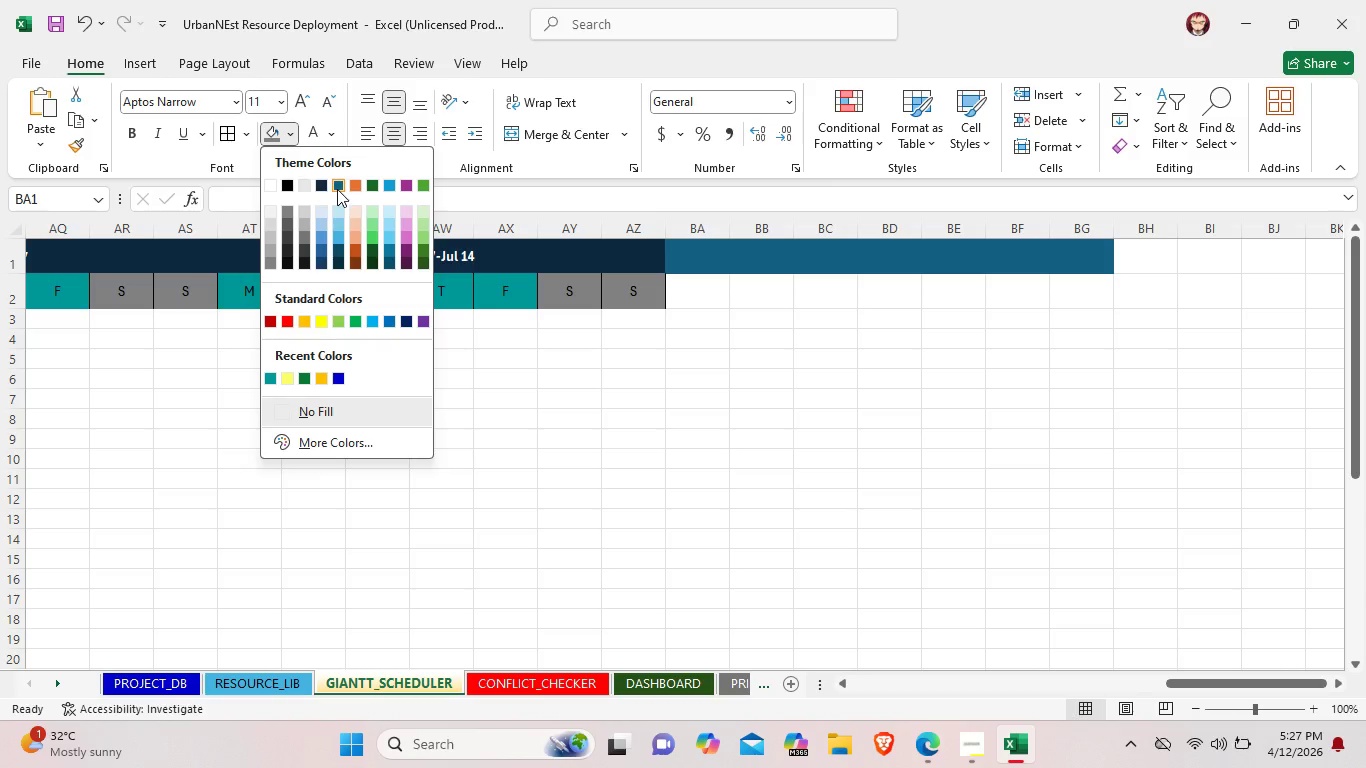 
left_click([325, 187])
 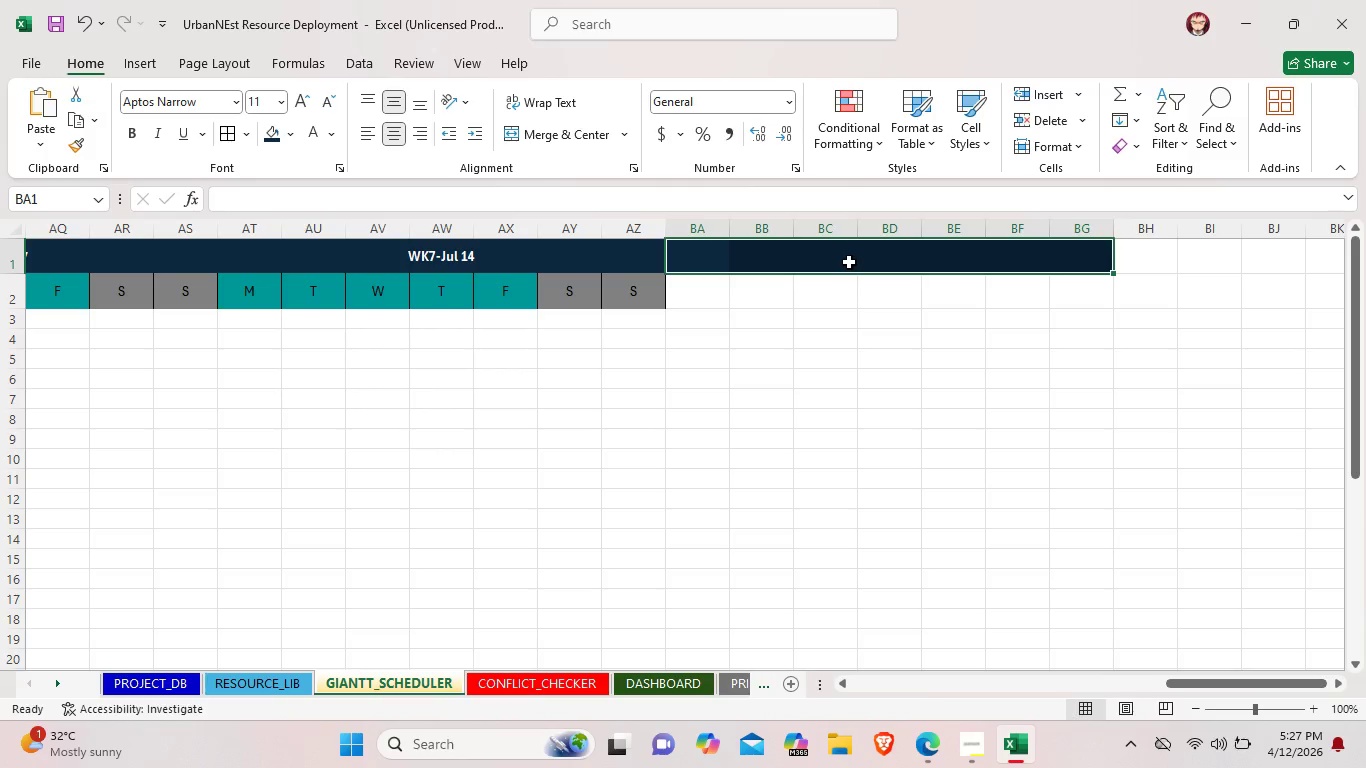 
double_click([849, 262])
 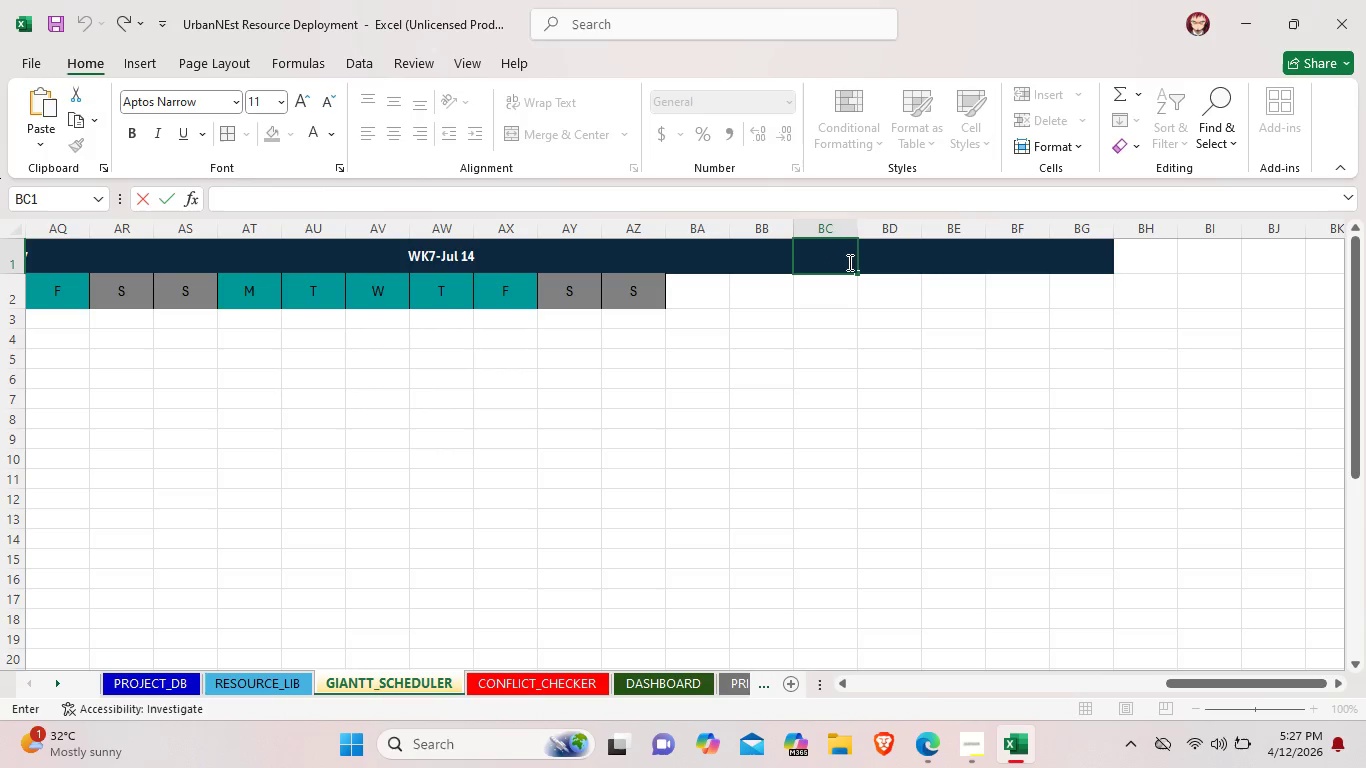 
type(WK8)
 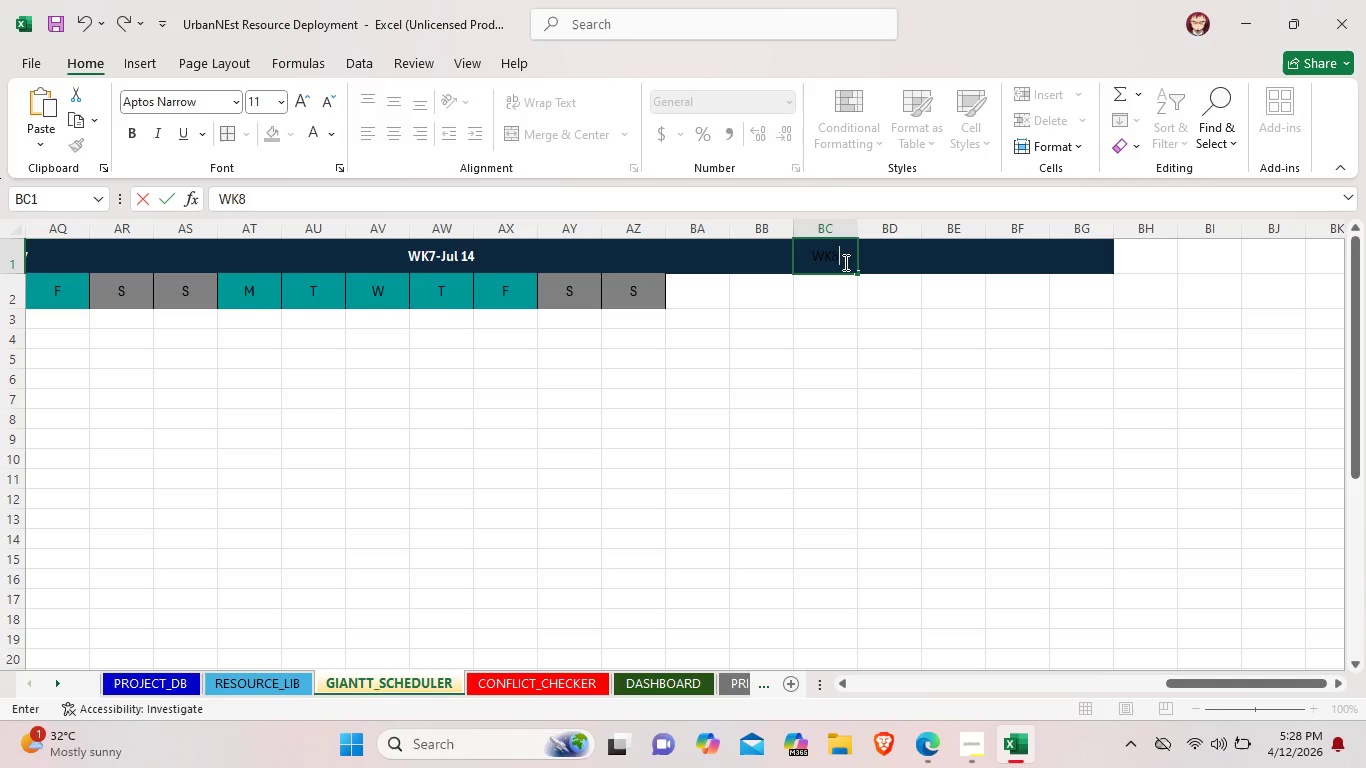 
type(-Jul)
 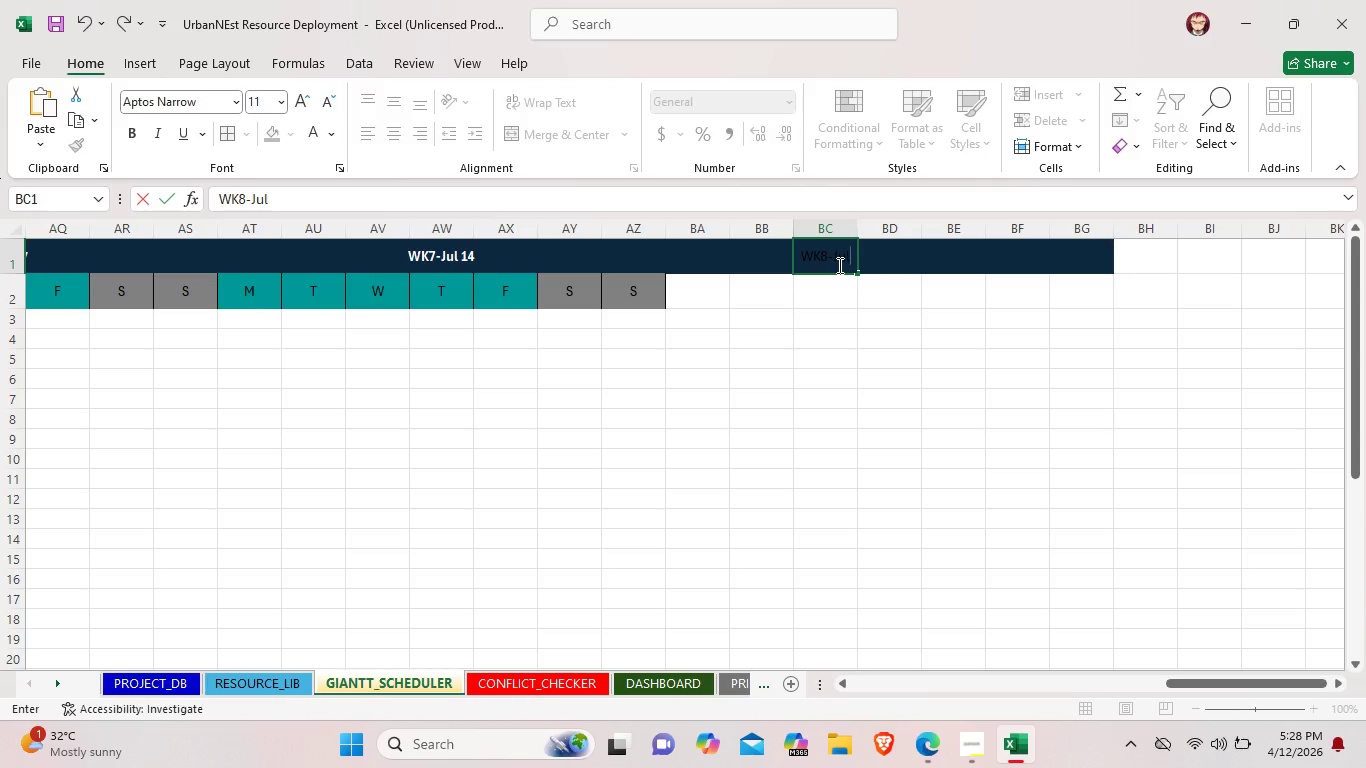 
type( 21)
 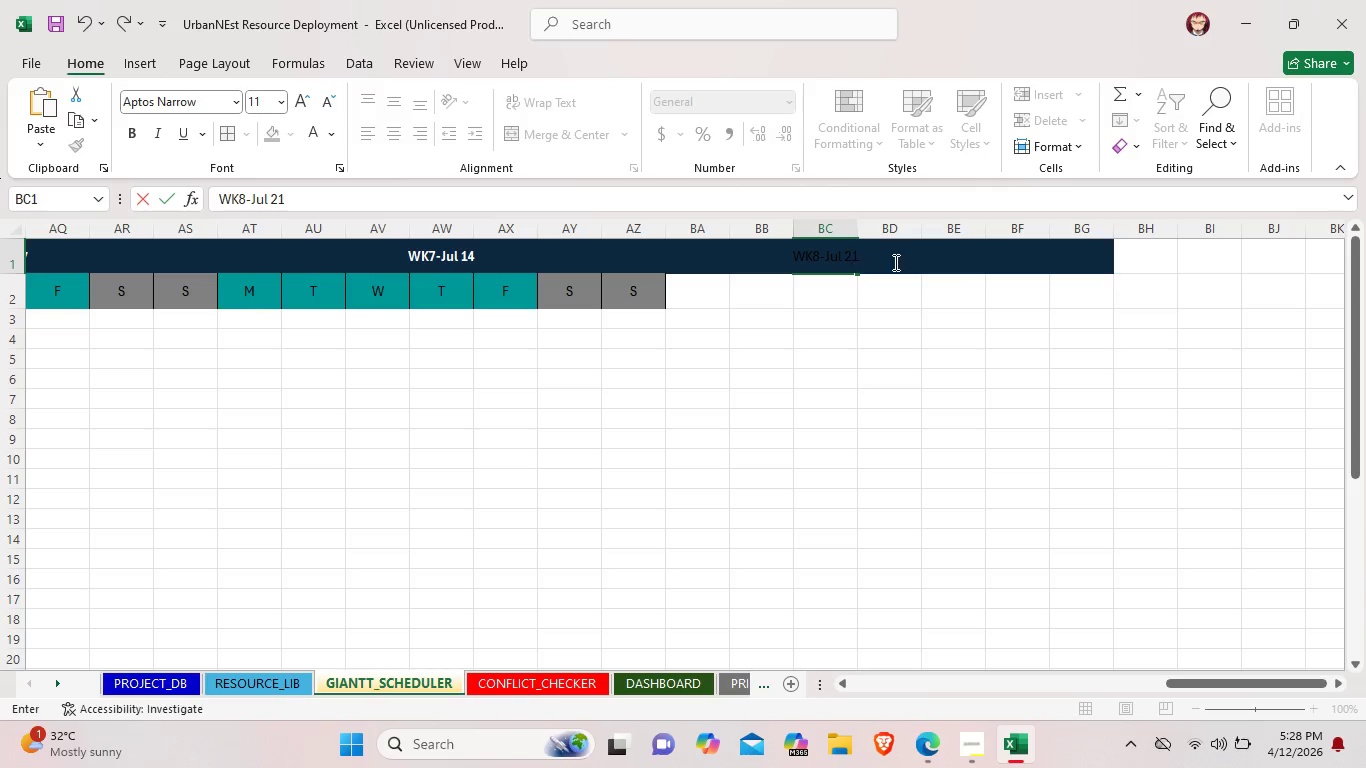 
left_click([895, 262])
 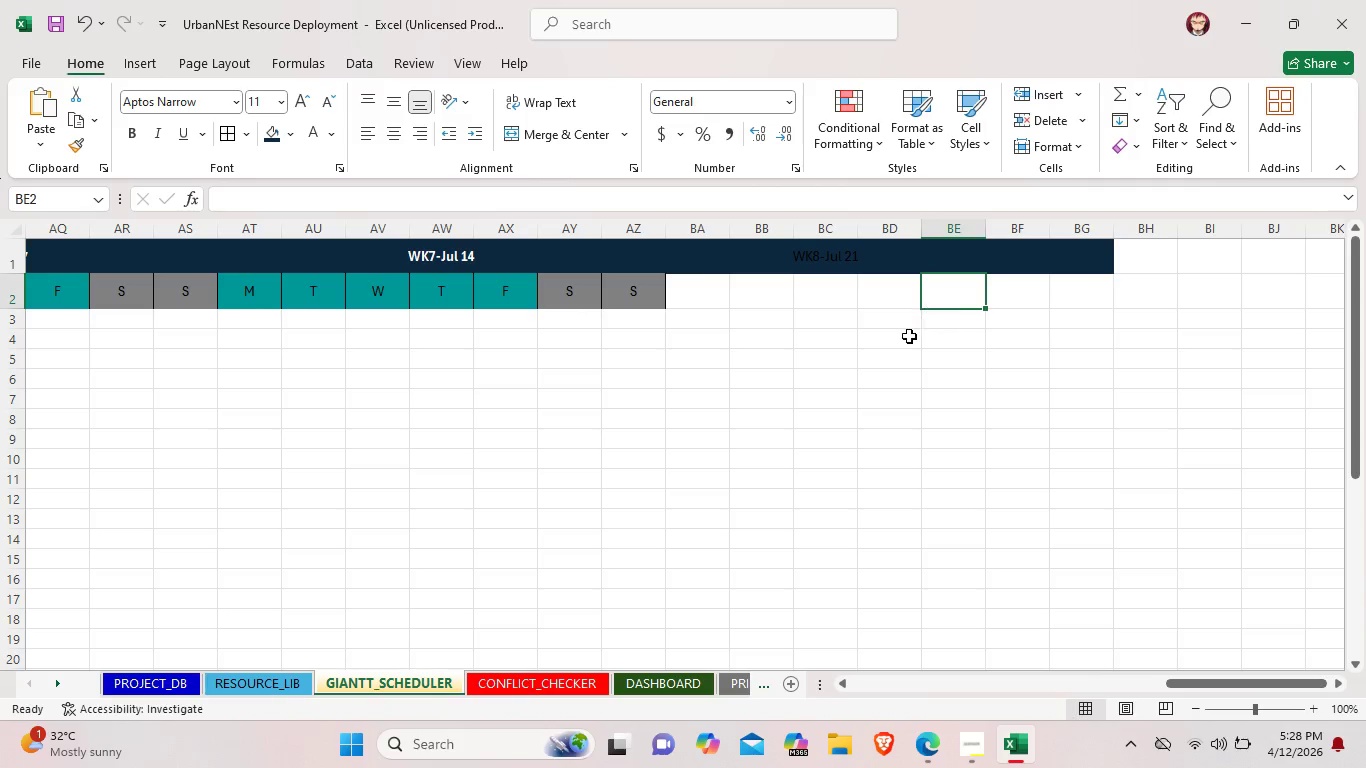 
double_click([909, 337])
 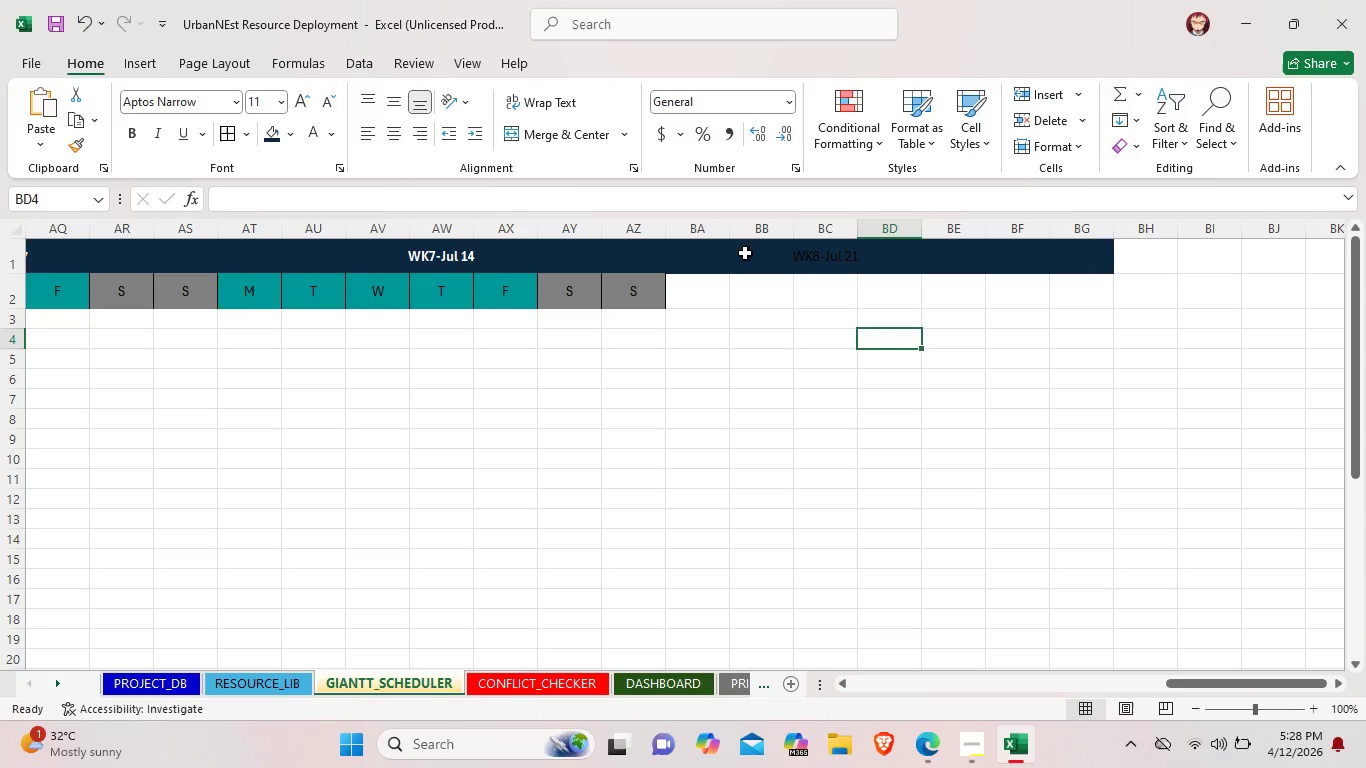 
left_click([745, 253])
 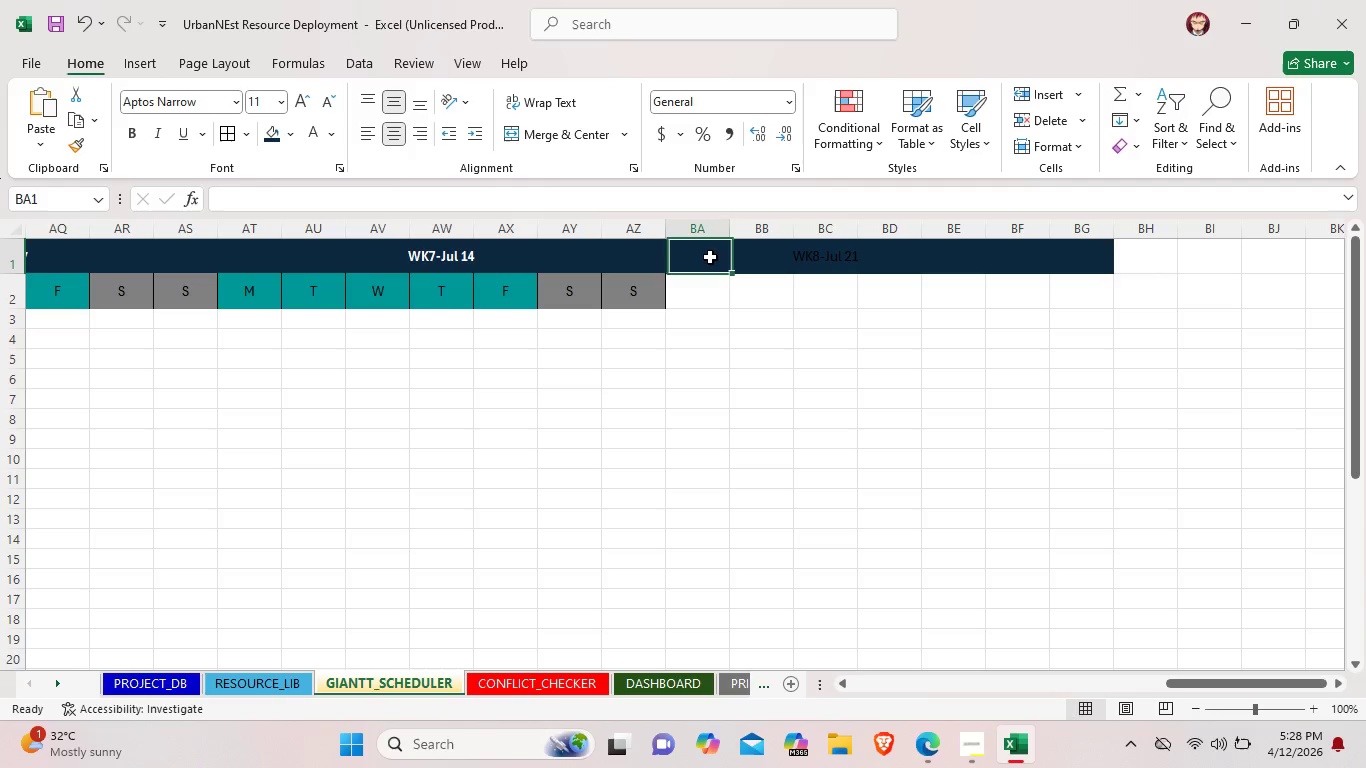 
left_click([710, 257])
 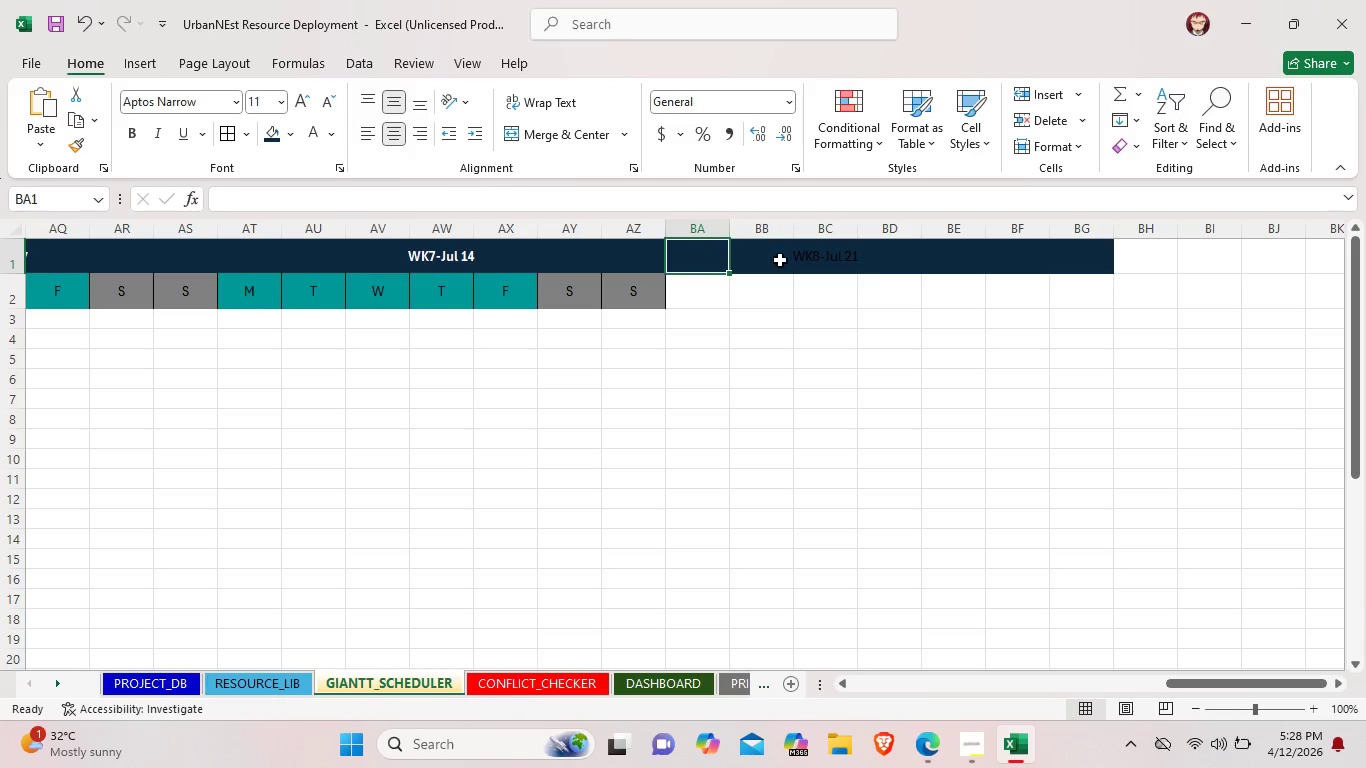 
left_click_drag(start_coordinate=[697, 257], to_coordinate=[1077, 269])
 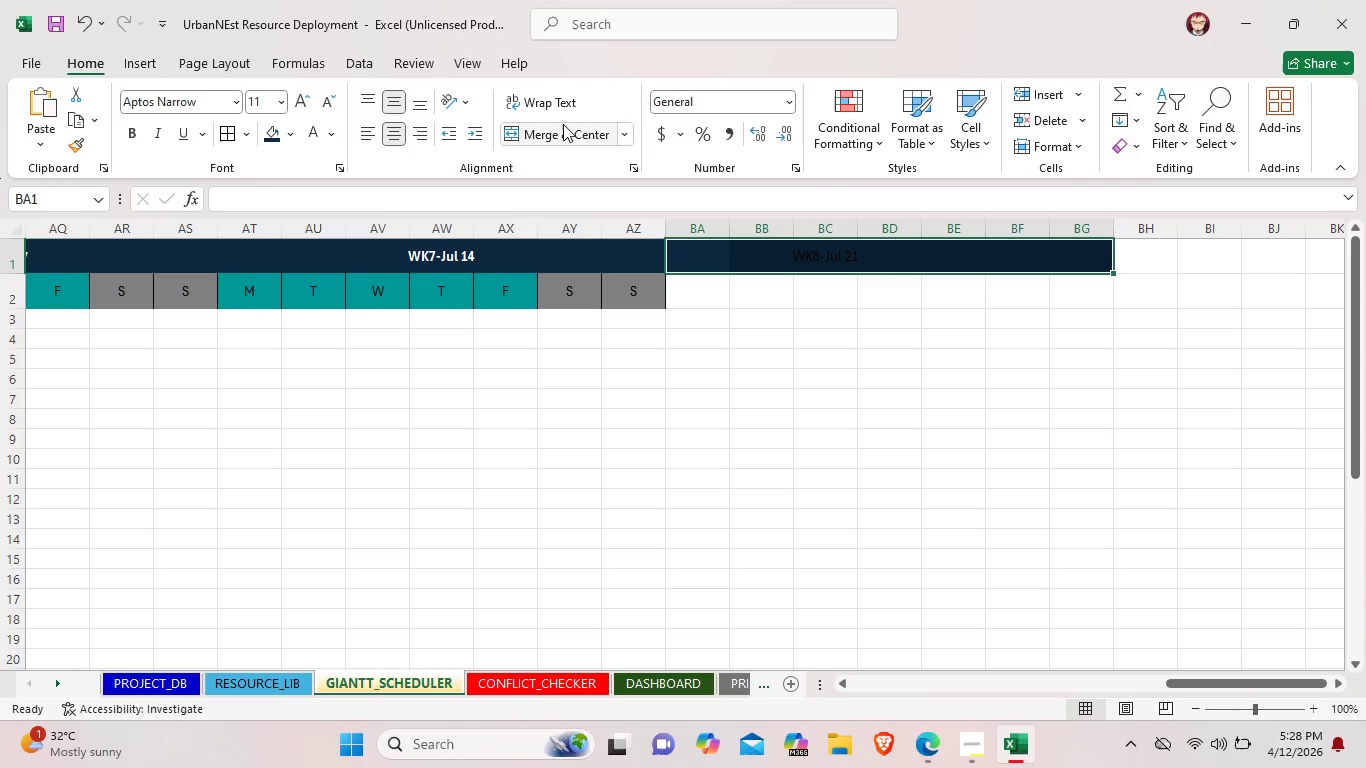 
left_click([563, 124])
 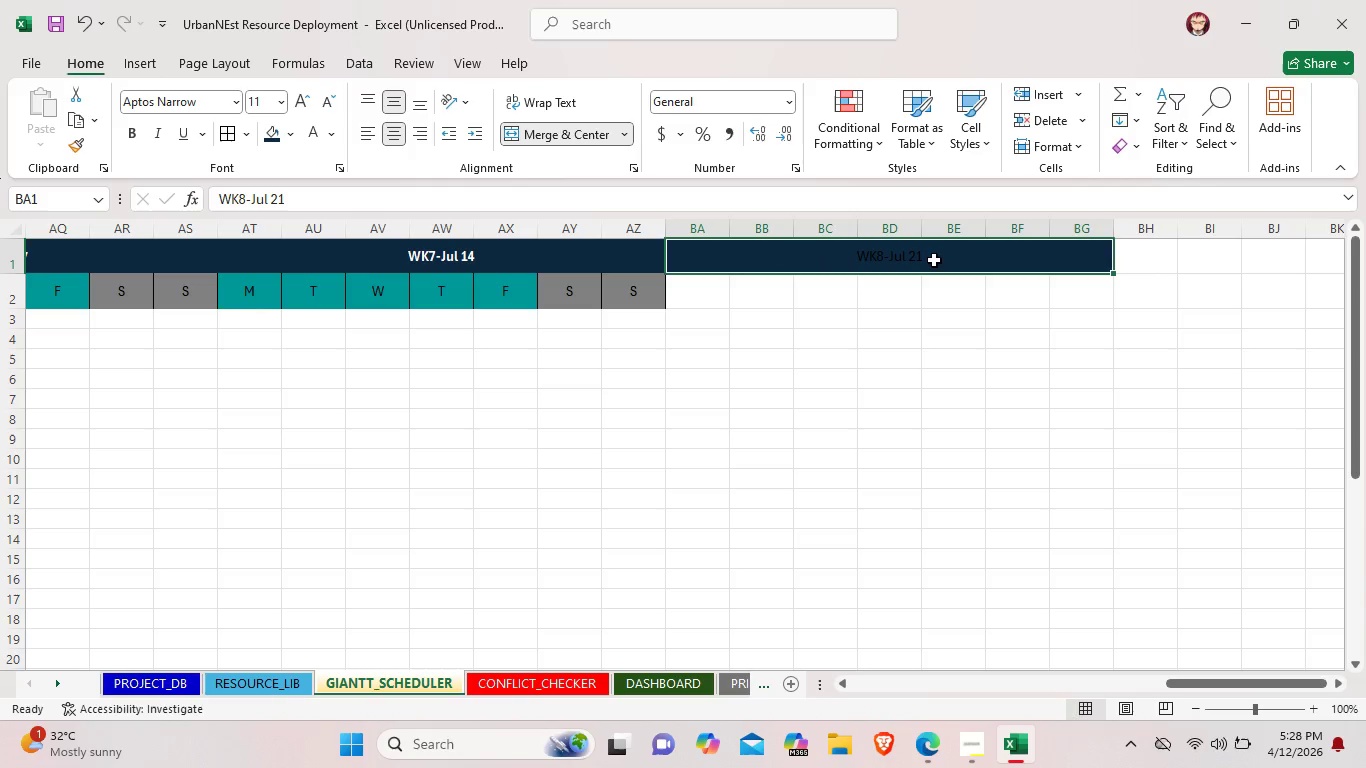 
double_click([934, 260])
 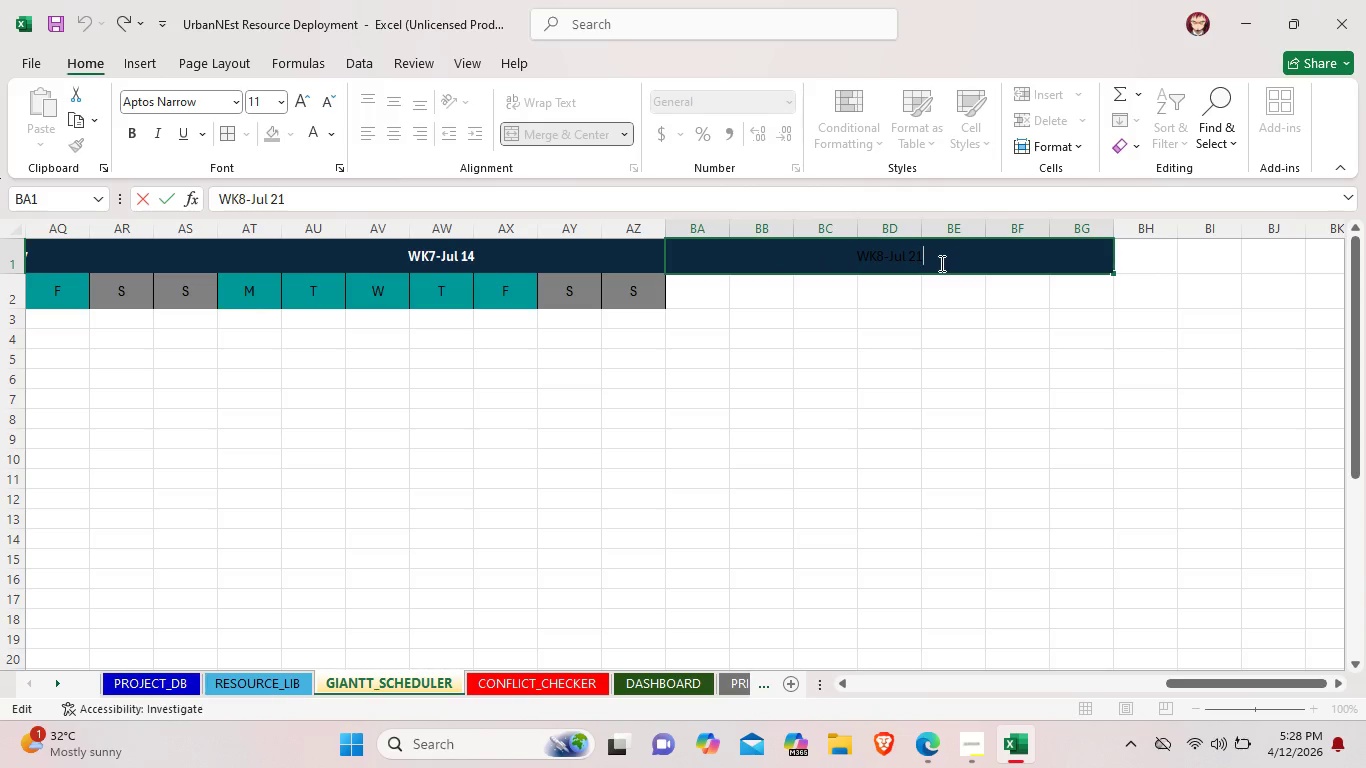 
left_click_drag(start_coordinate=[940, 262], to_coordinate=[862, 258])
 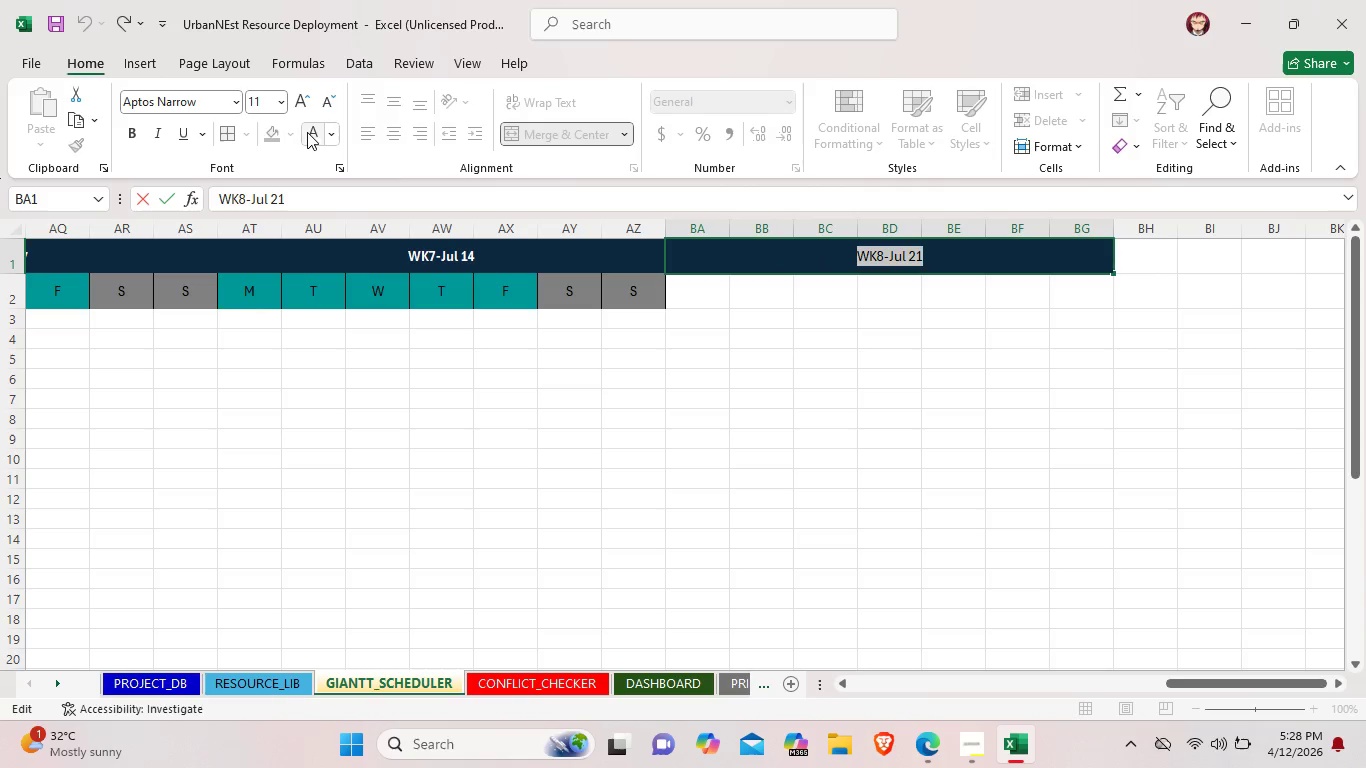 
left_click([307, 132])
 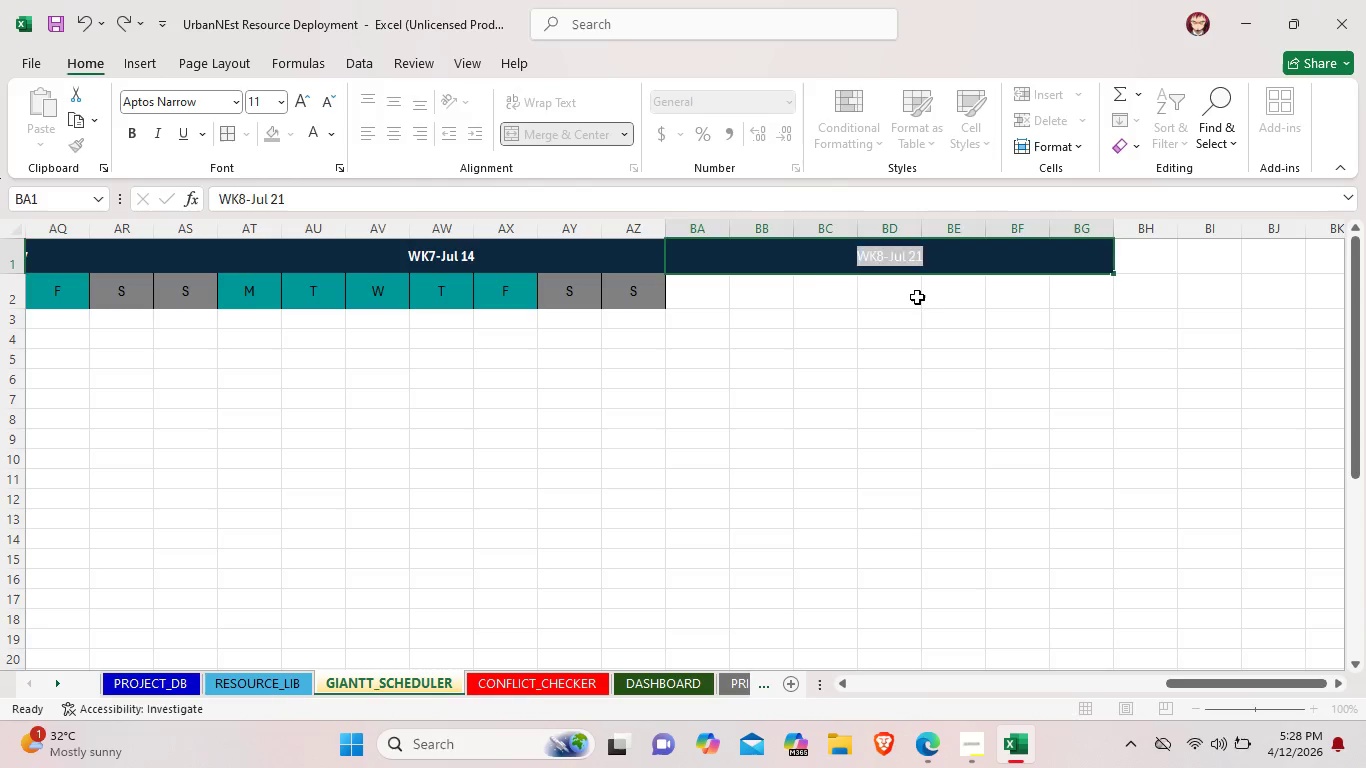 
left_click([917, 297])
 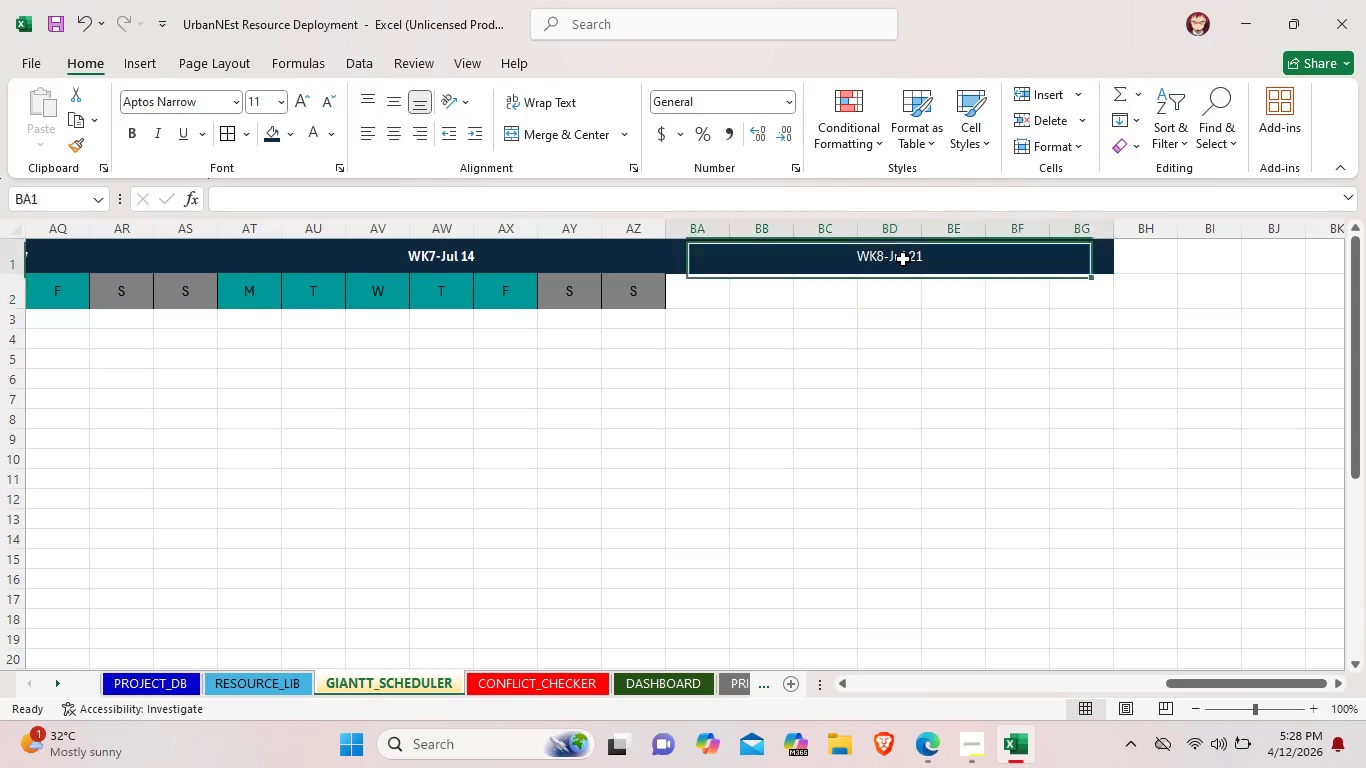 
left_click([903, 259])
 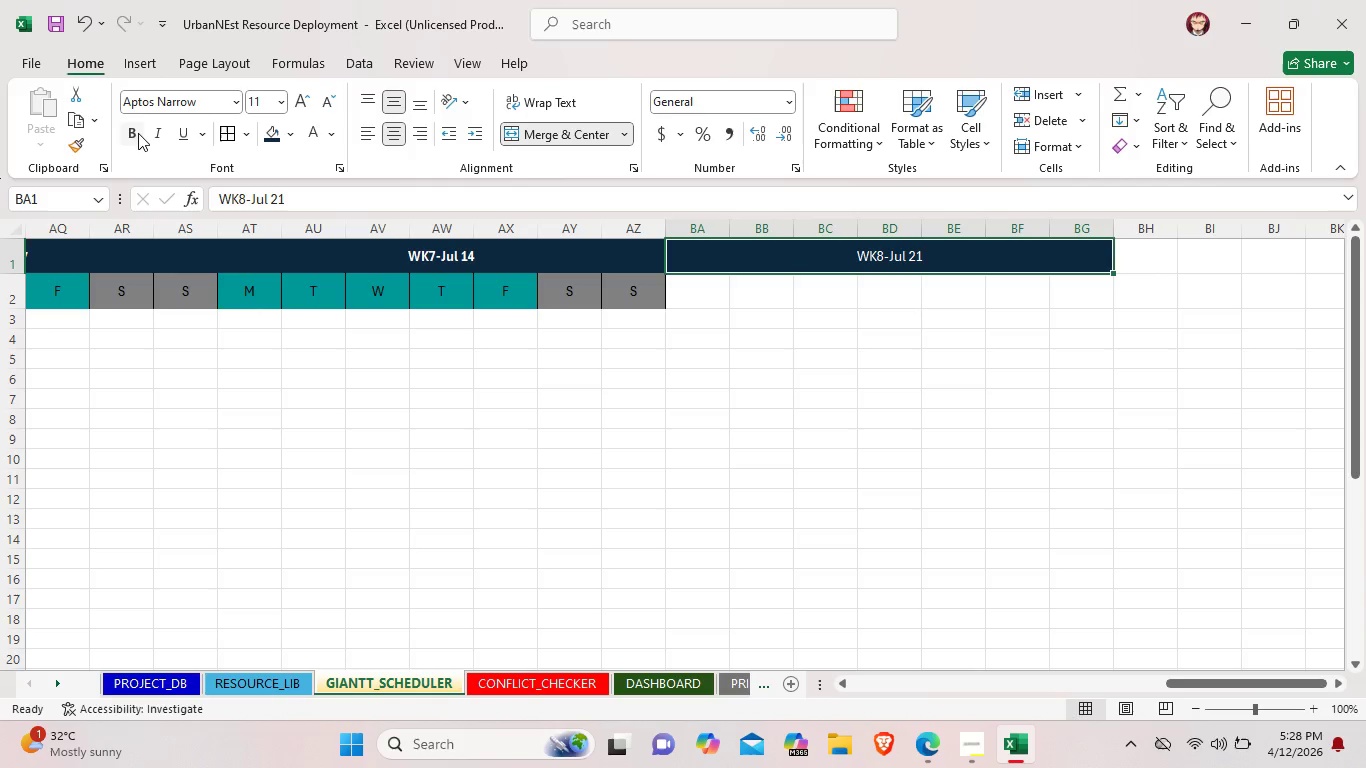 
left_click([138, 133])
 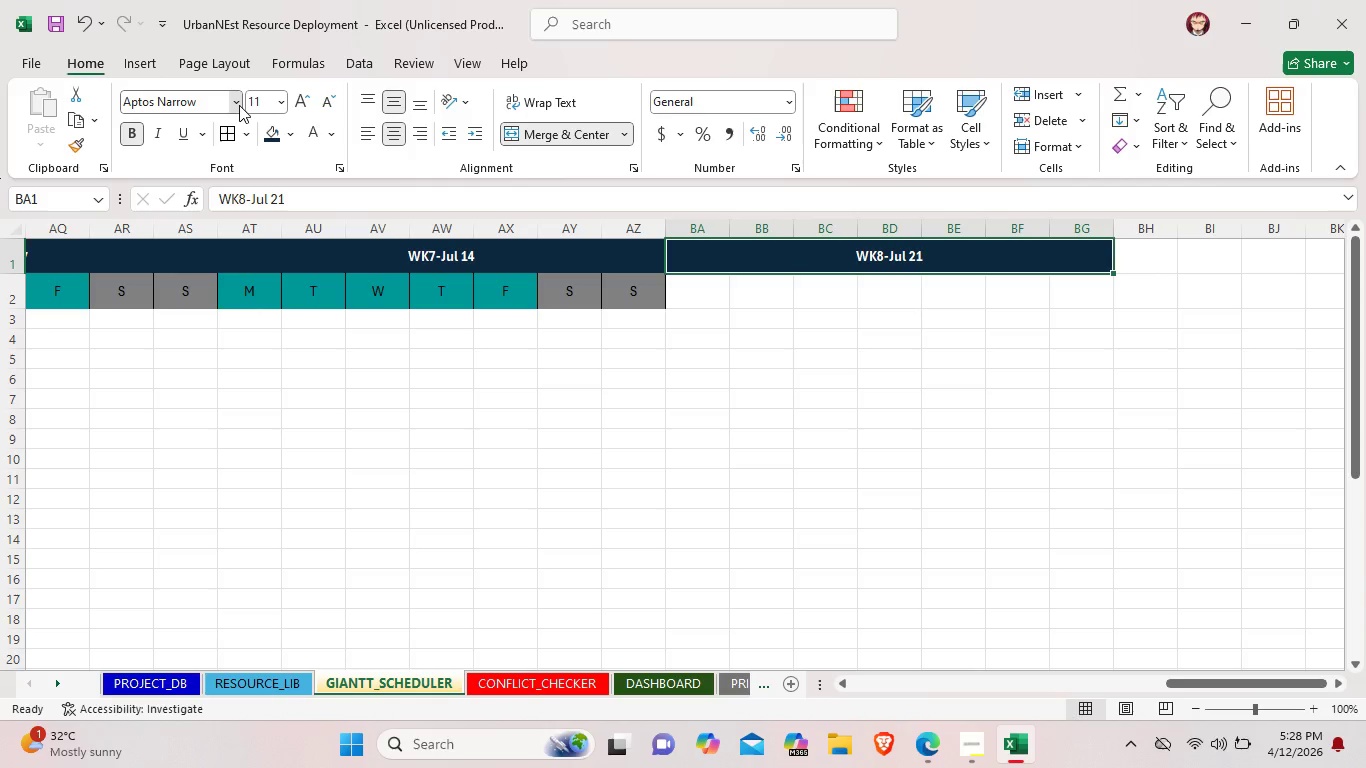 
left_click([239, 105])
 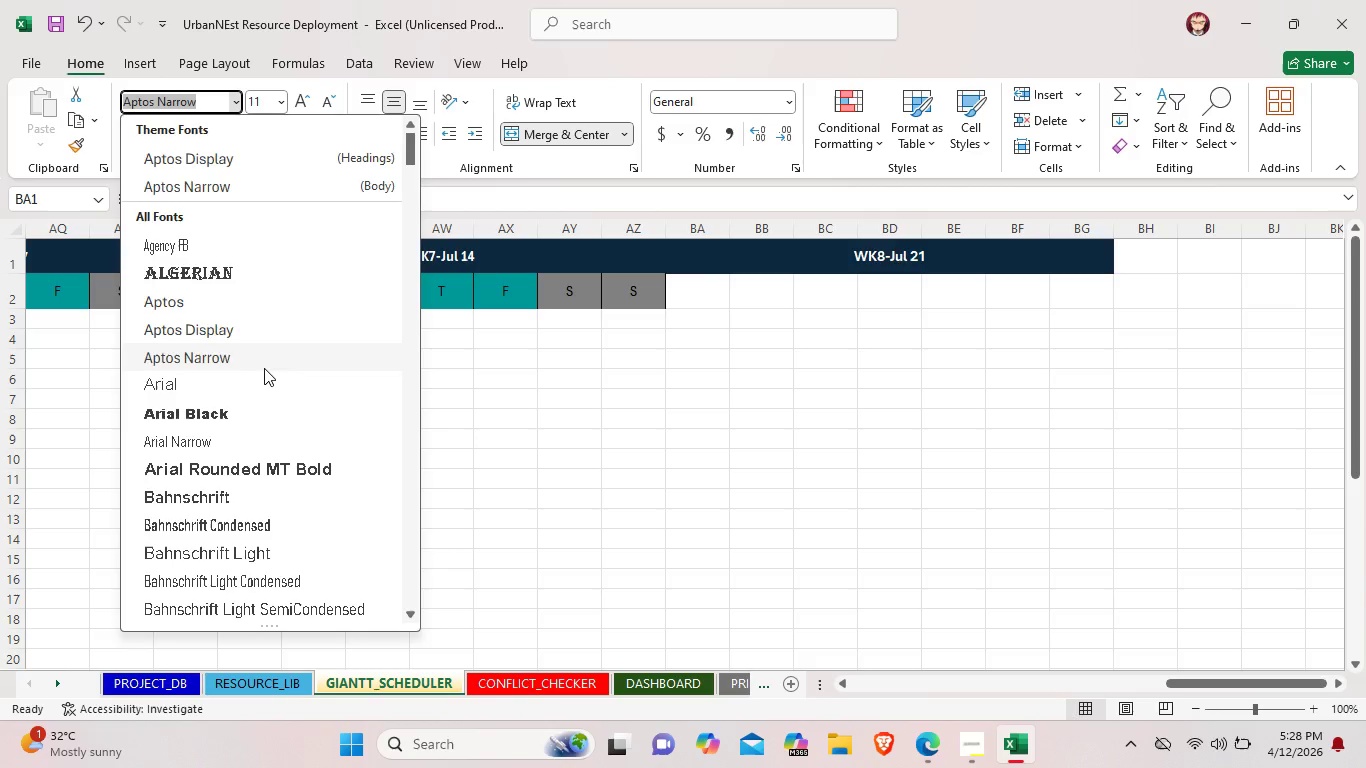 
scroll: coordinate [243, 498], scroll_direction: down, amount: 12.0
 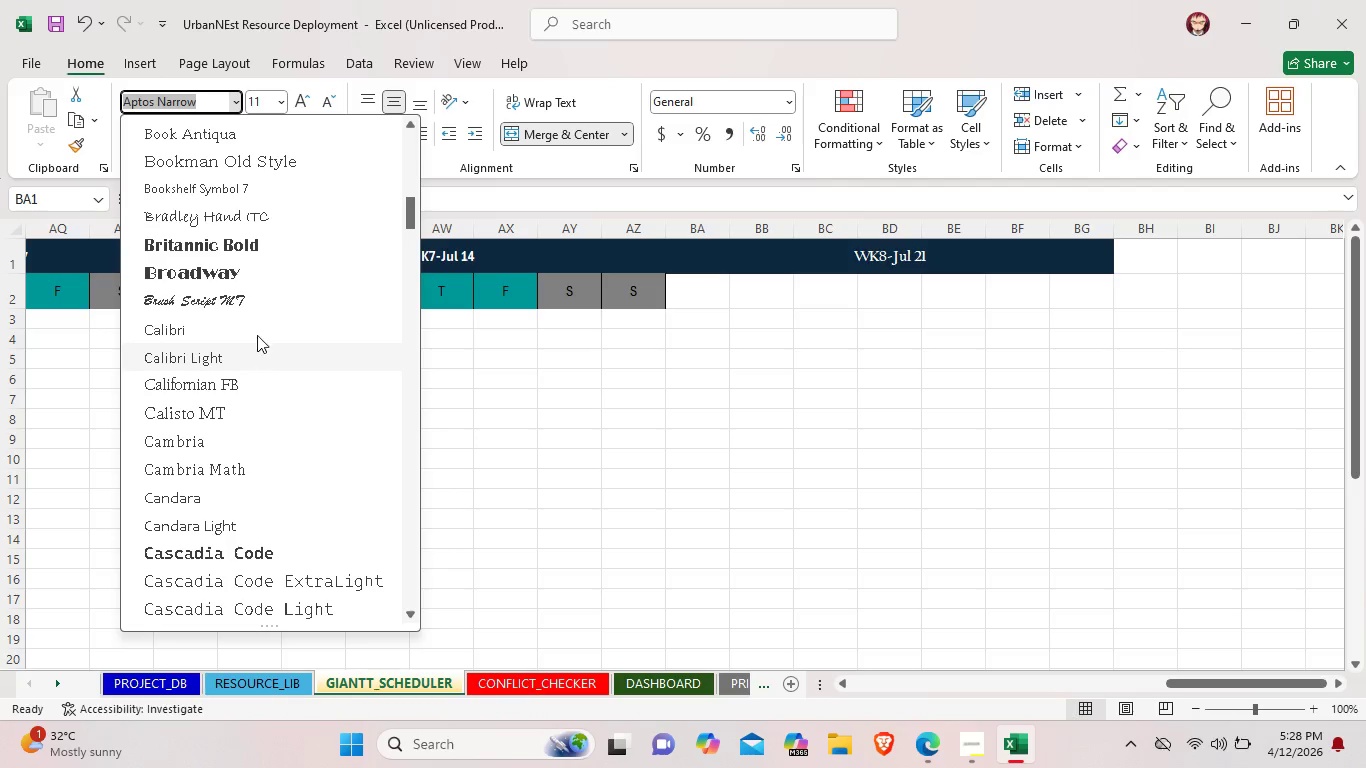 
left_click([258, 332])
 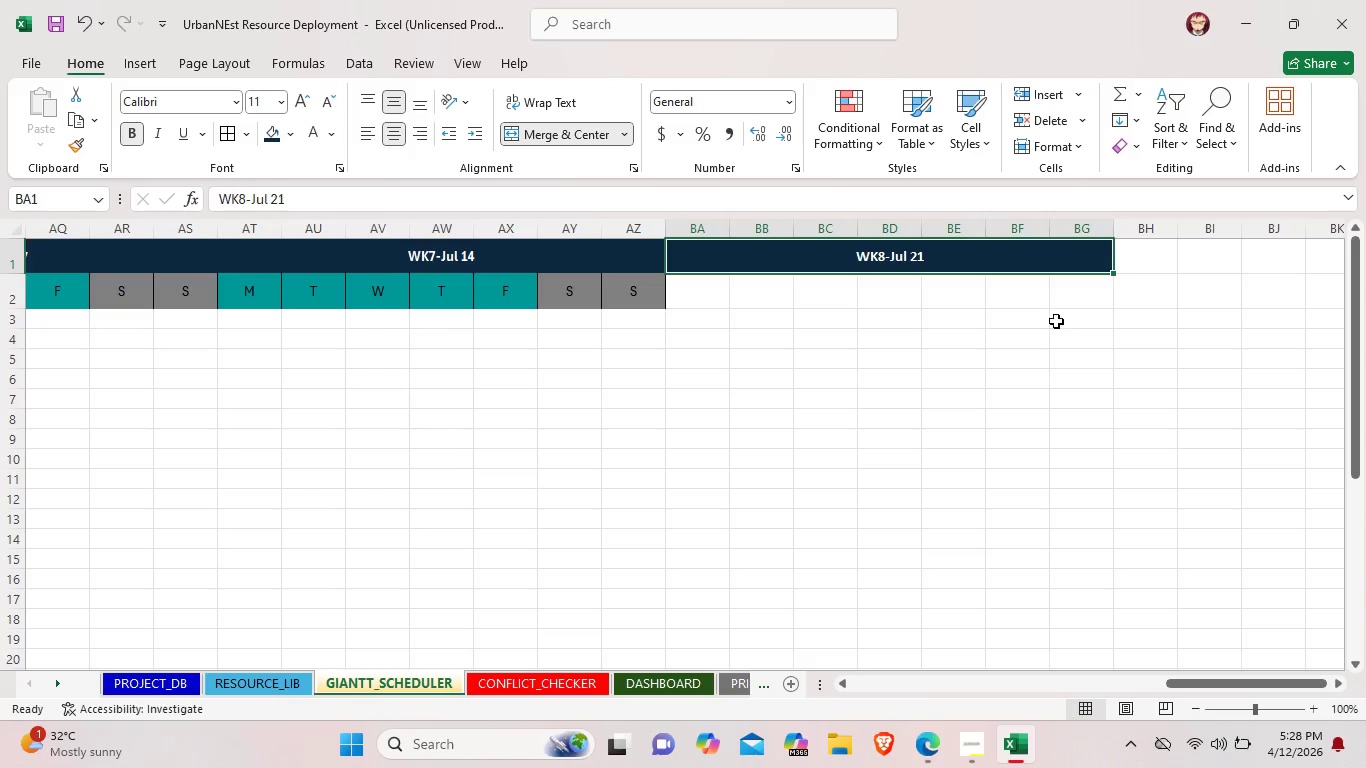 
left_click([1056, 321])
 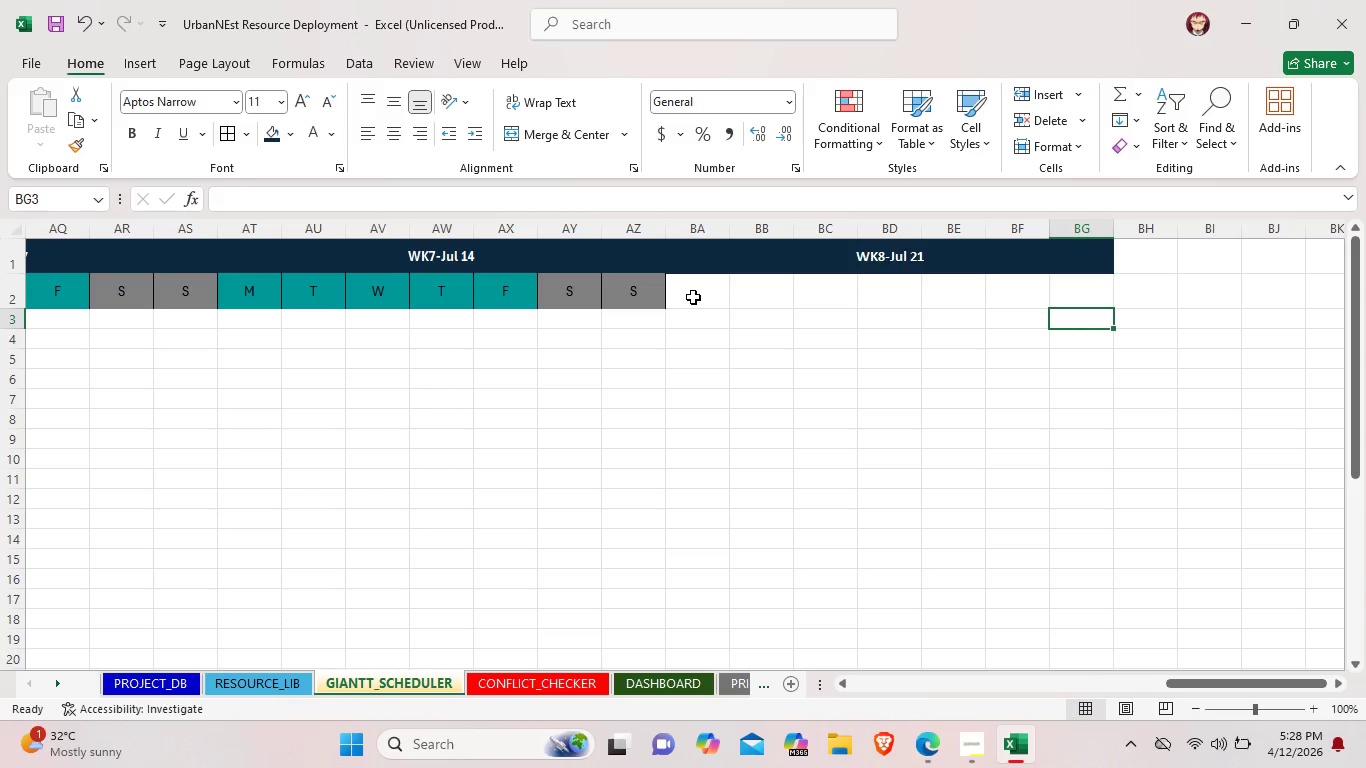 
left_click([693, 297])
 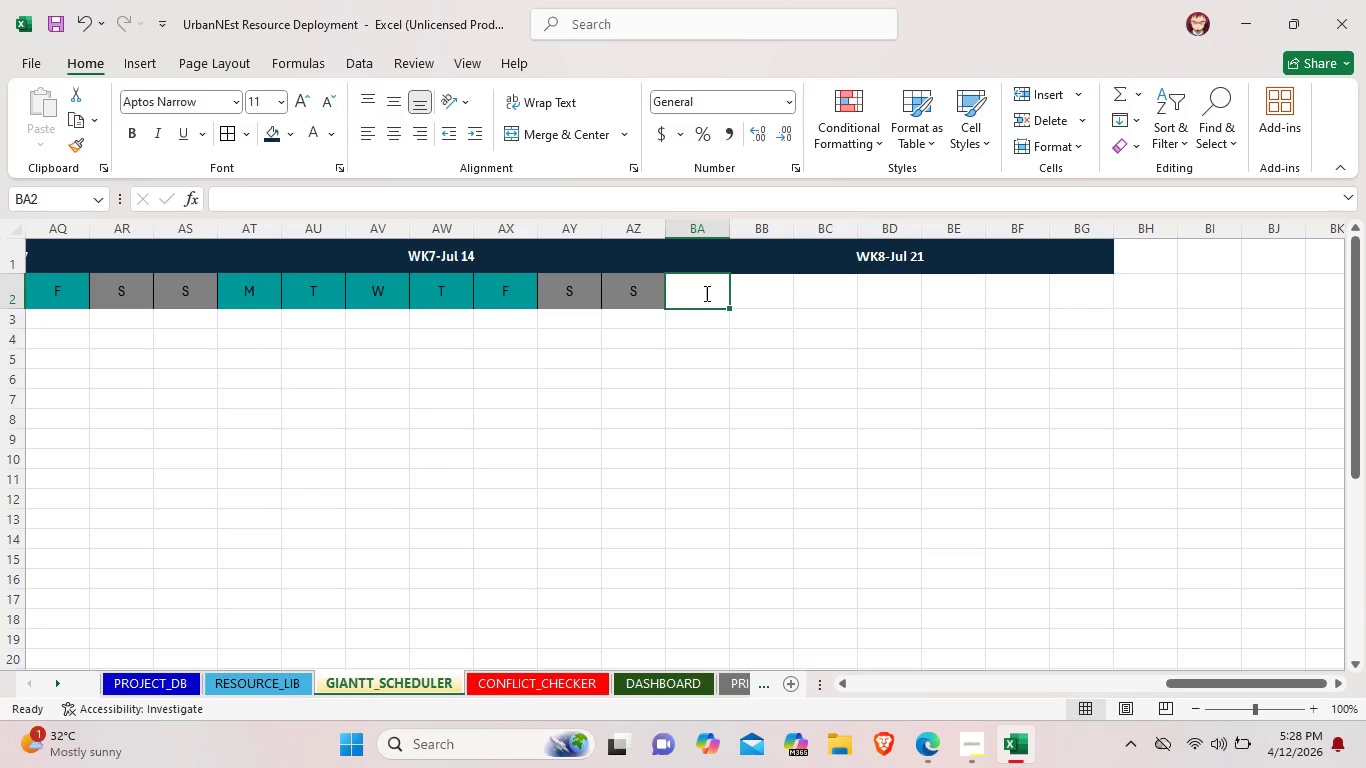 
double_click([705, 293])
 